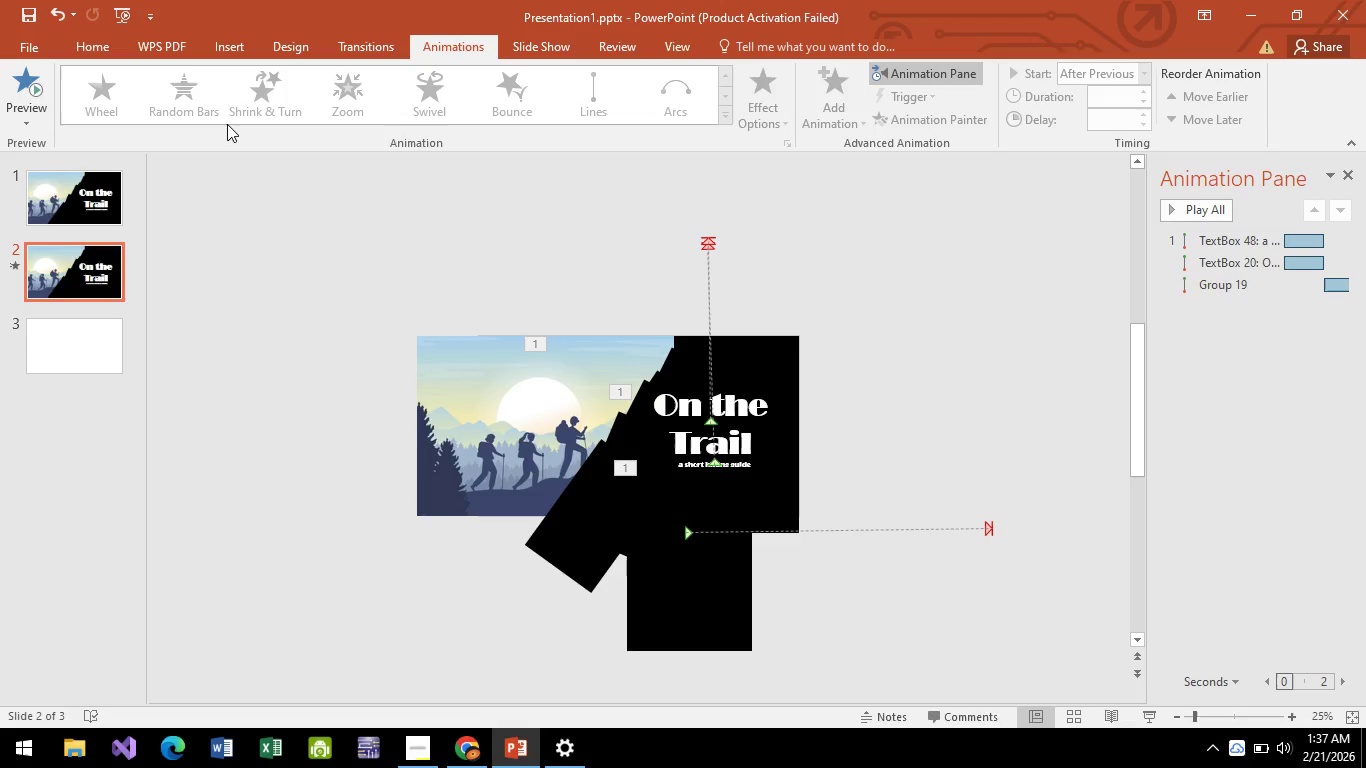 
left_click([1194, 207])
 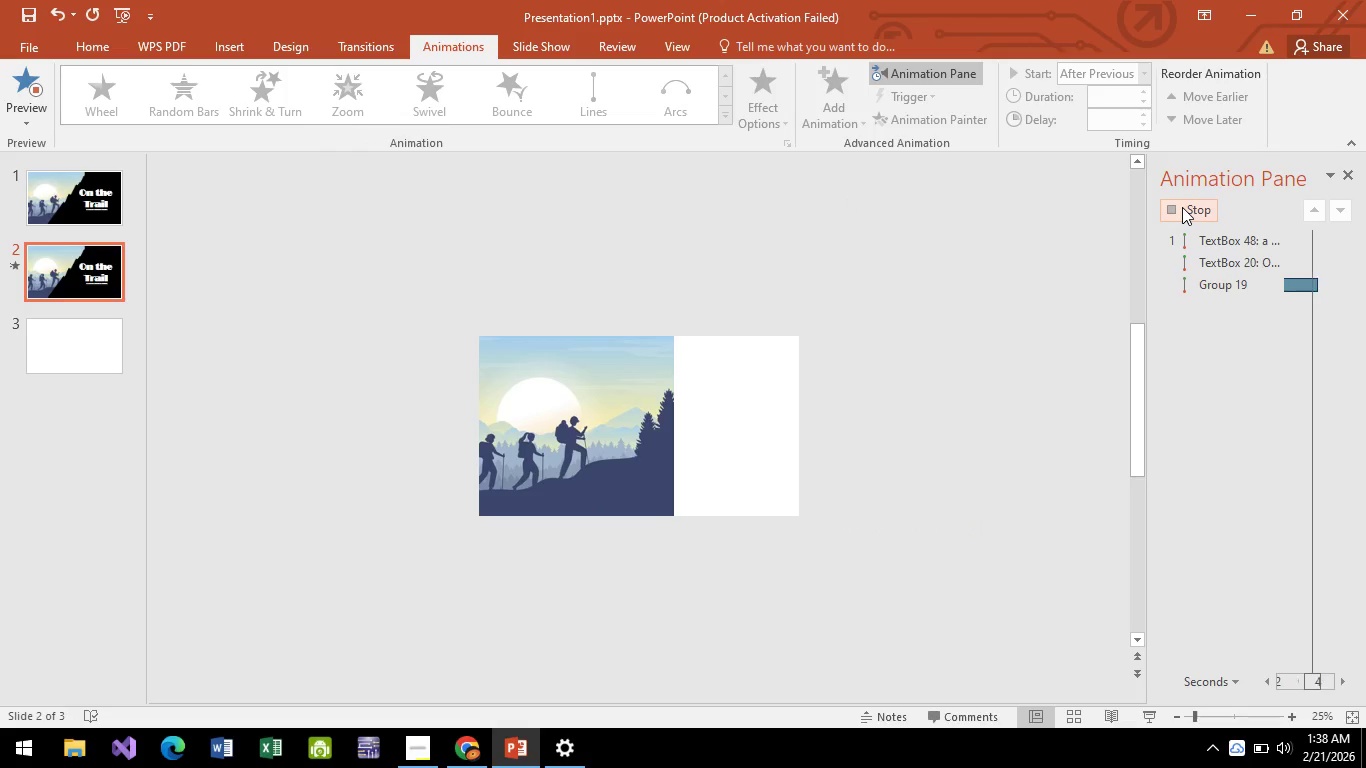 
wait(5.06)
 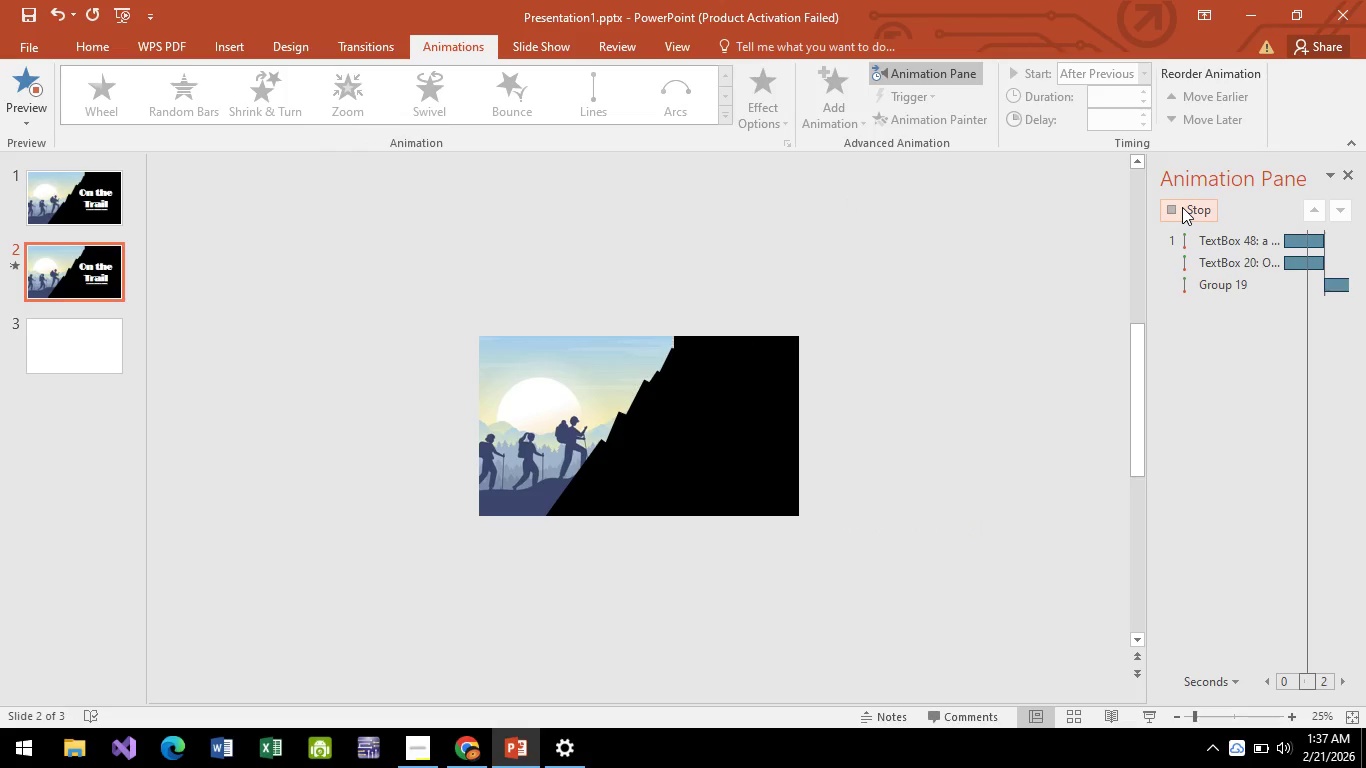 
hold_key(key=ControlLeft, duration=0.58)
 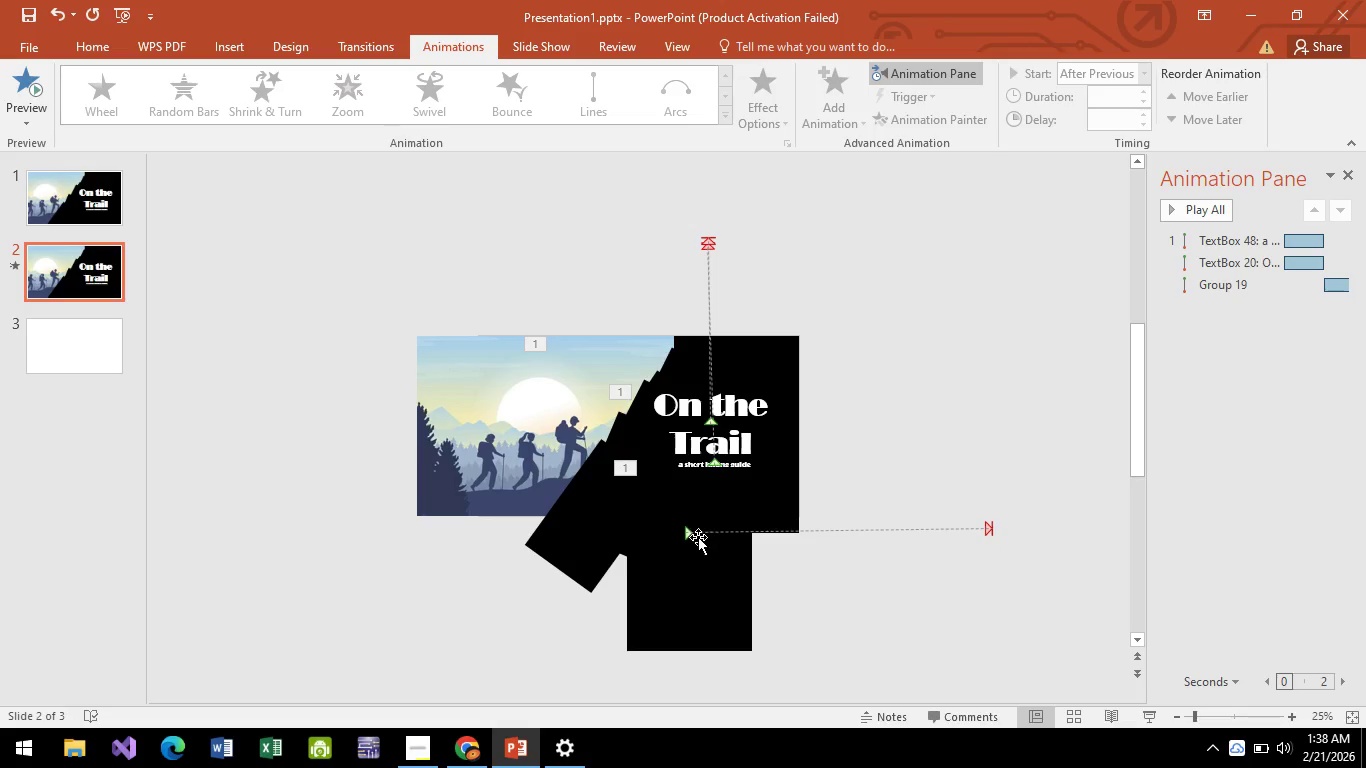 
left_click_drag(start_coordinate=[688, 534], to_coordinate=[693, 512])
 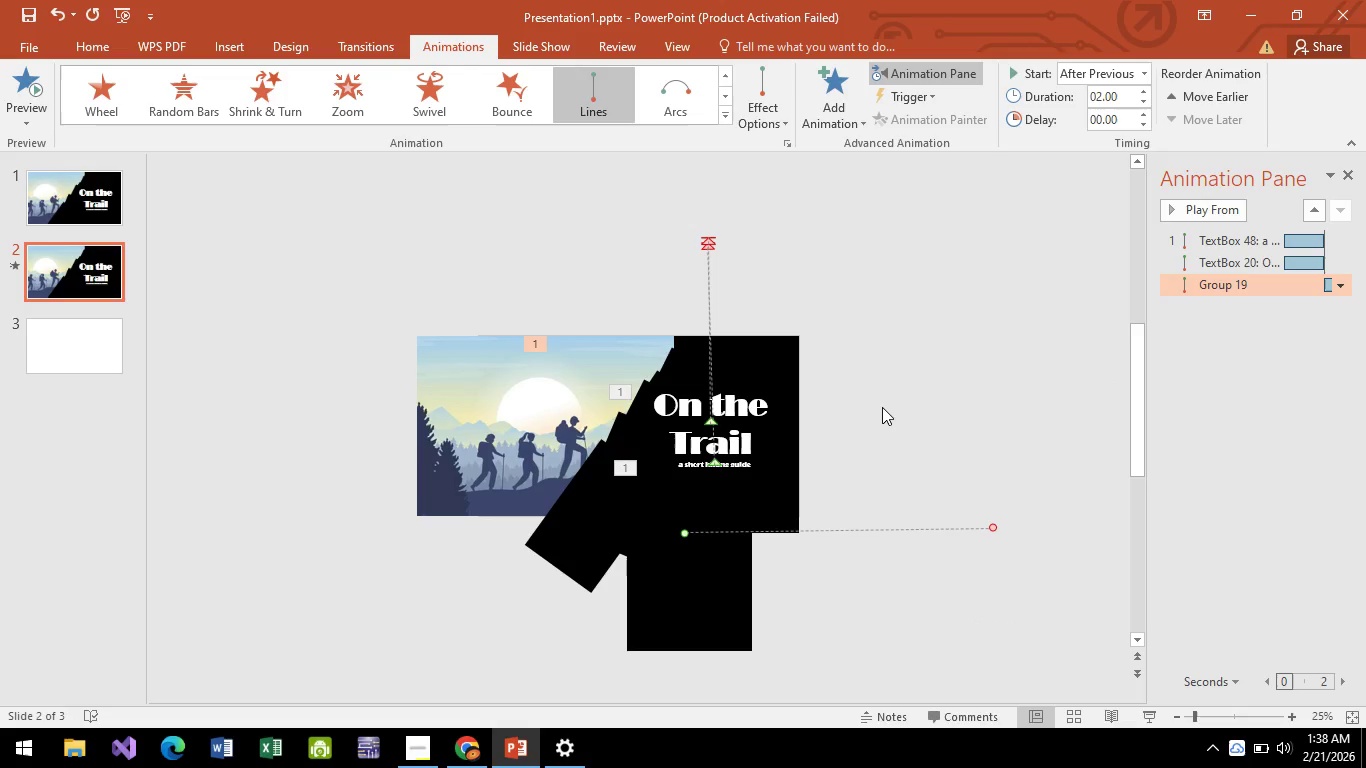 
hold_key(key=ControlLeft, duration=0.83)
 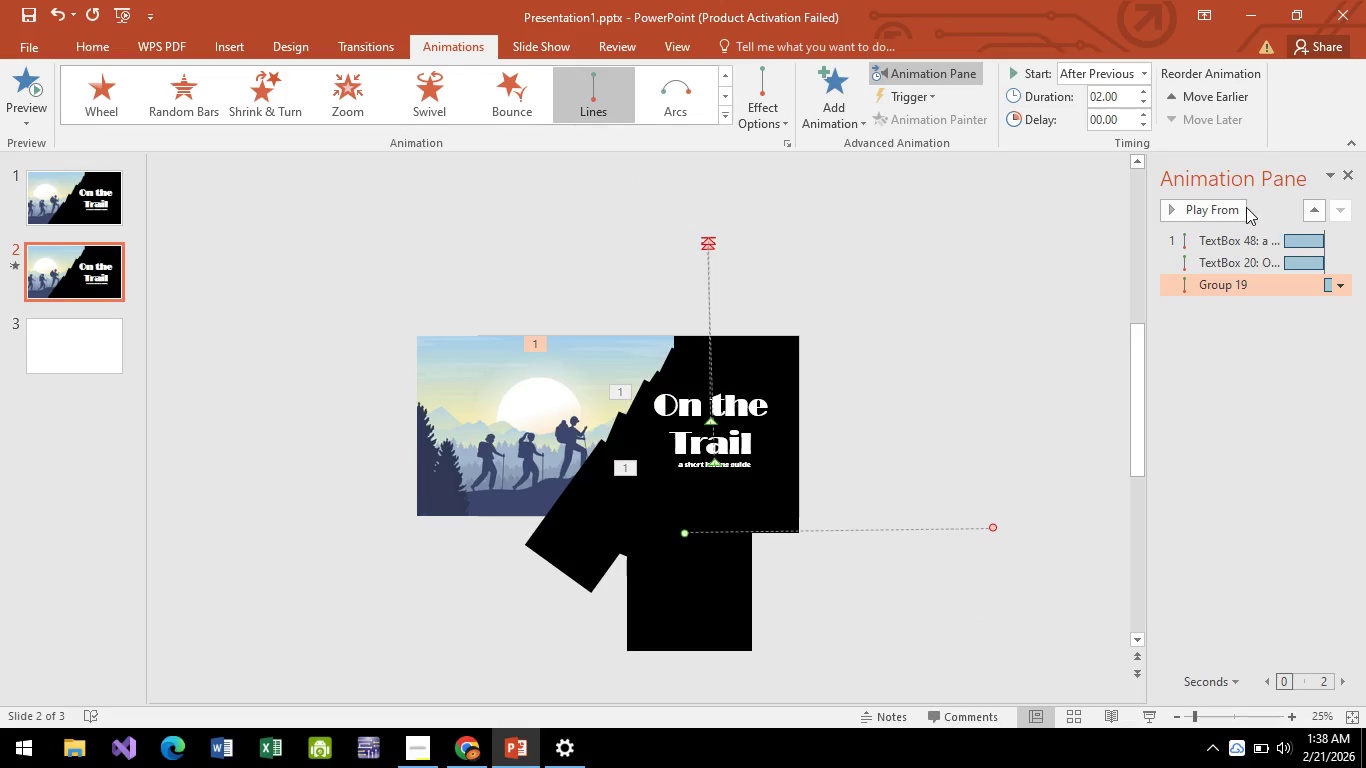 
left_click([1214, 204])
 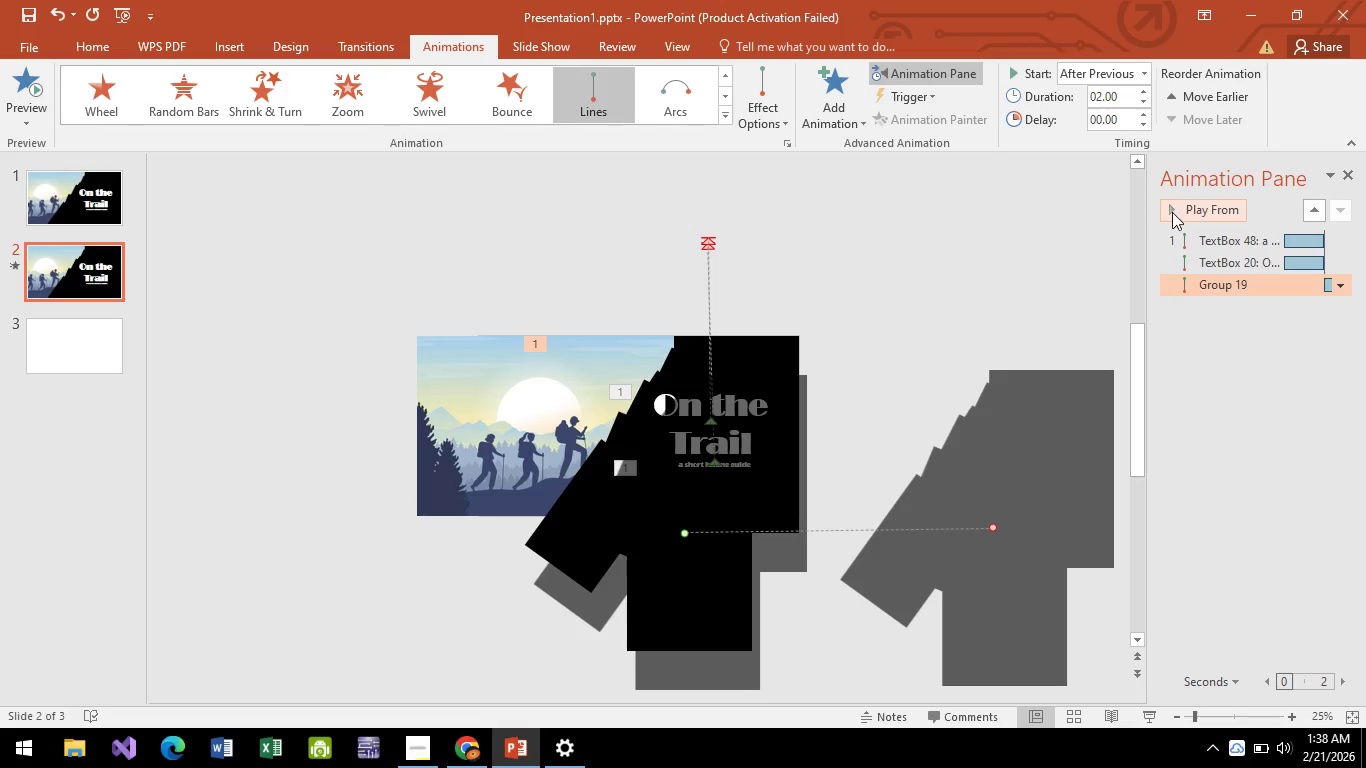 
left_click([1174, 212])
 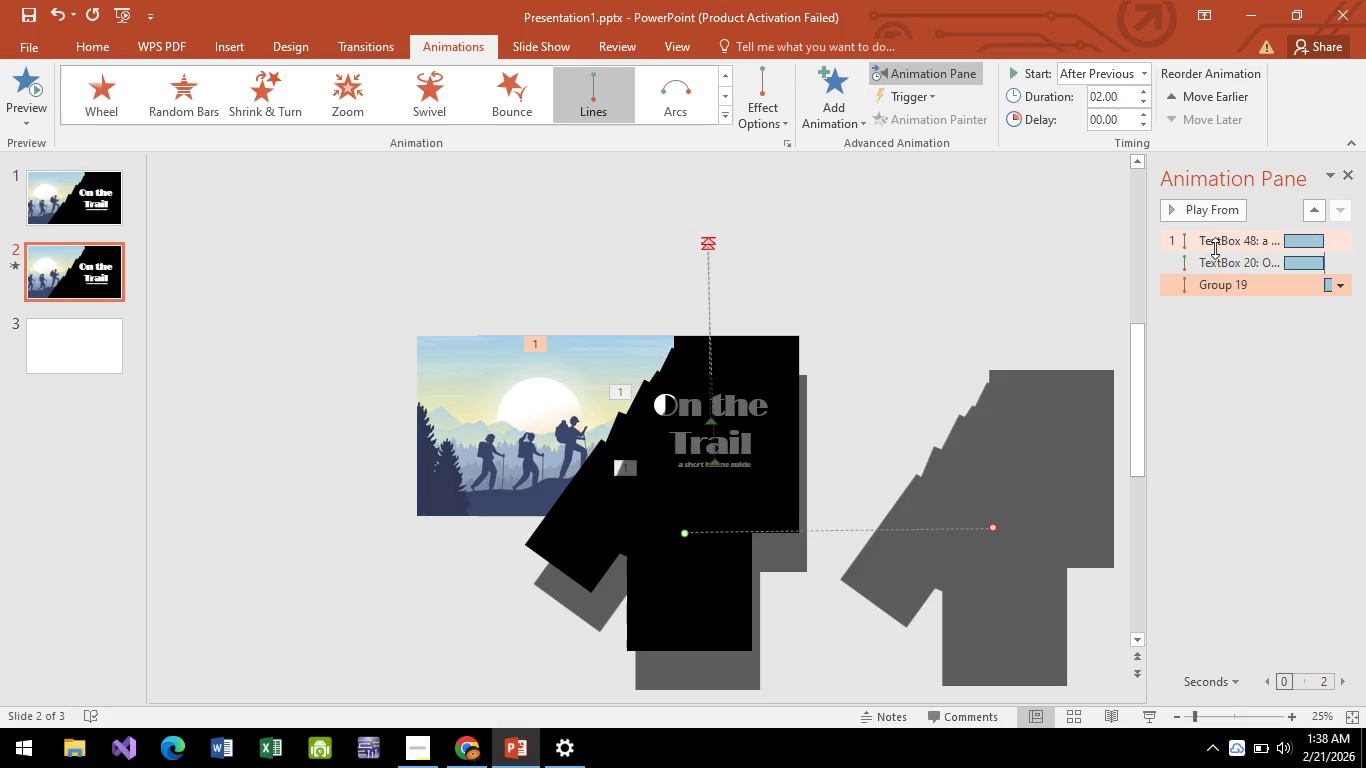 
left_click([1228, 238])
 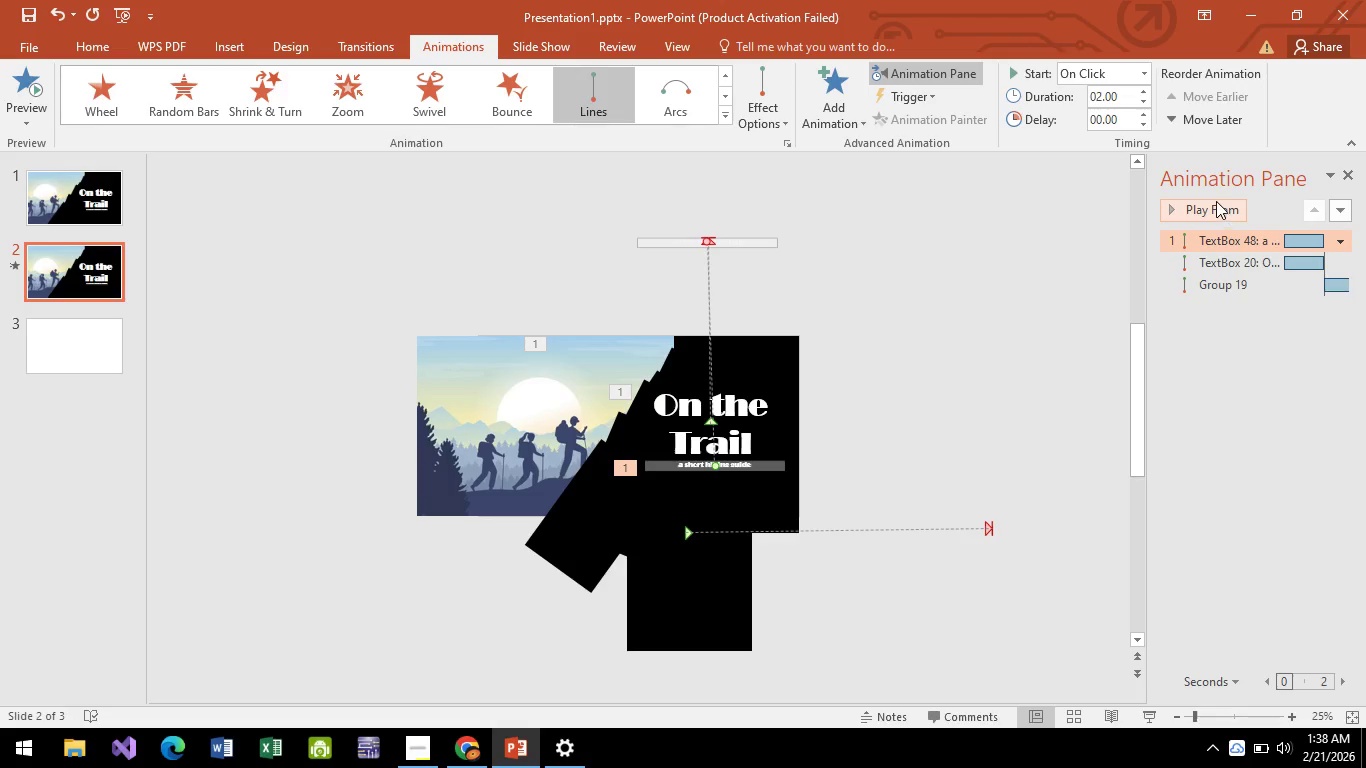 
left_click([1216, 201])
 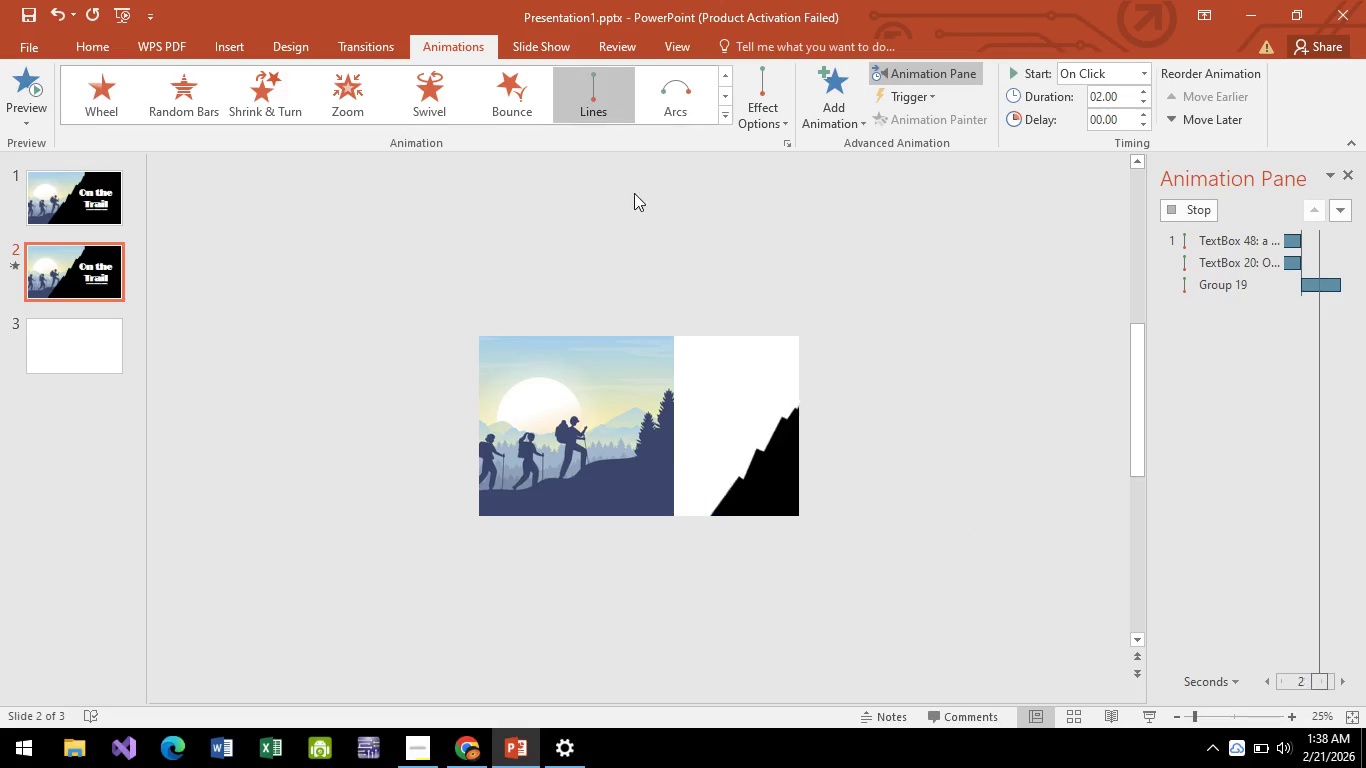 
wait(8.05)
 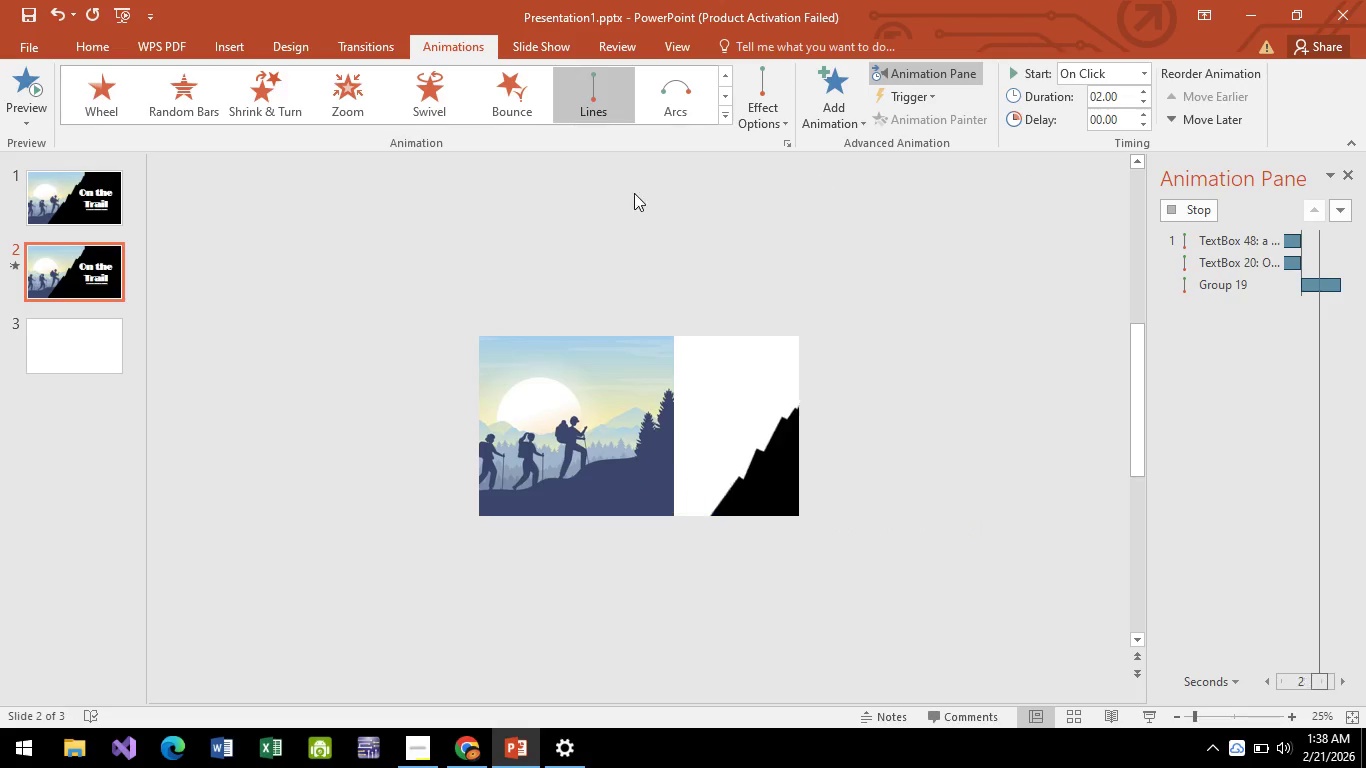 
left_click([989, 526])
 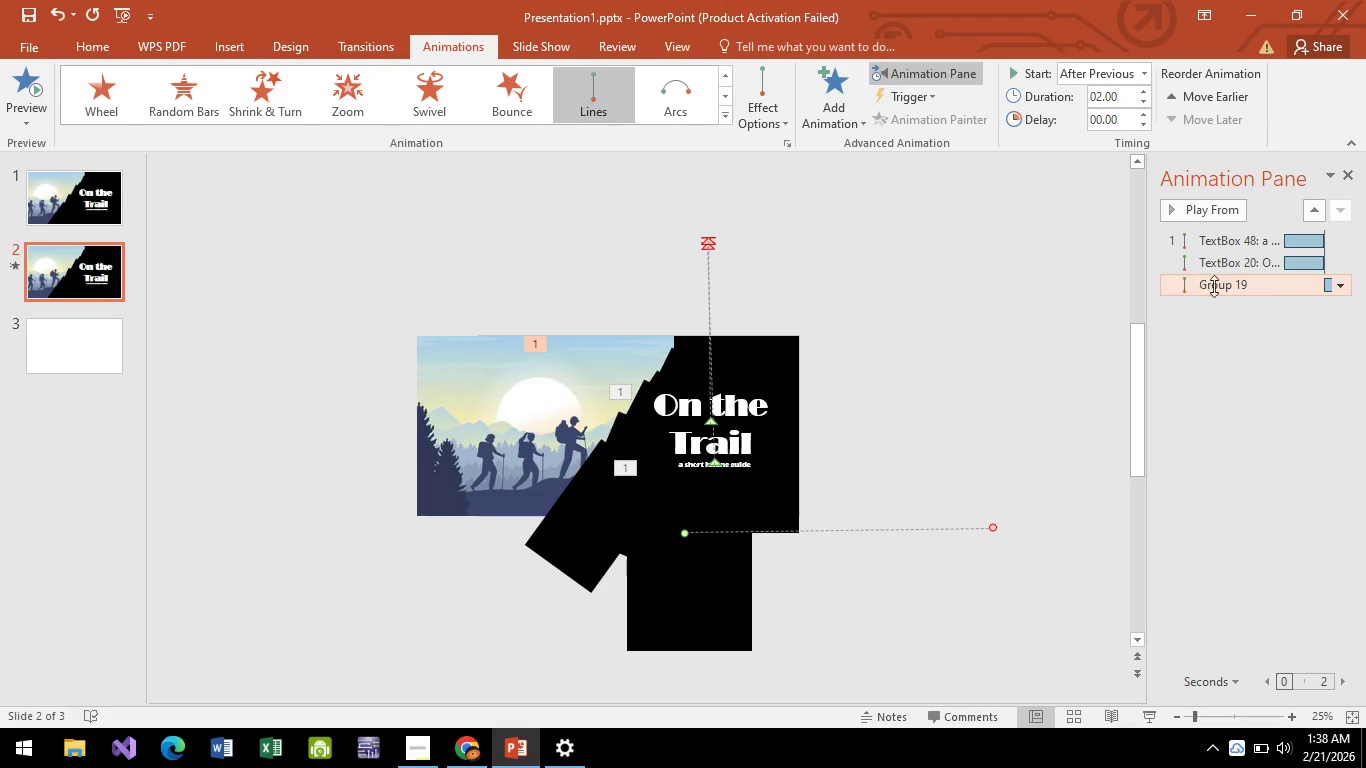 
left_click([1218, 285])
 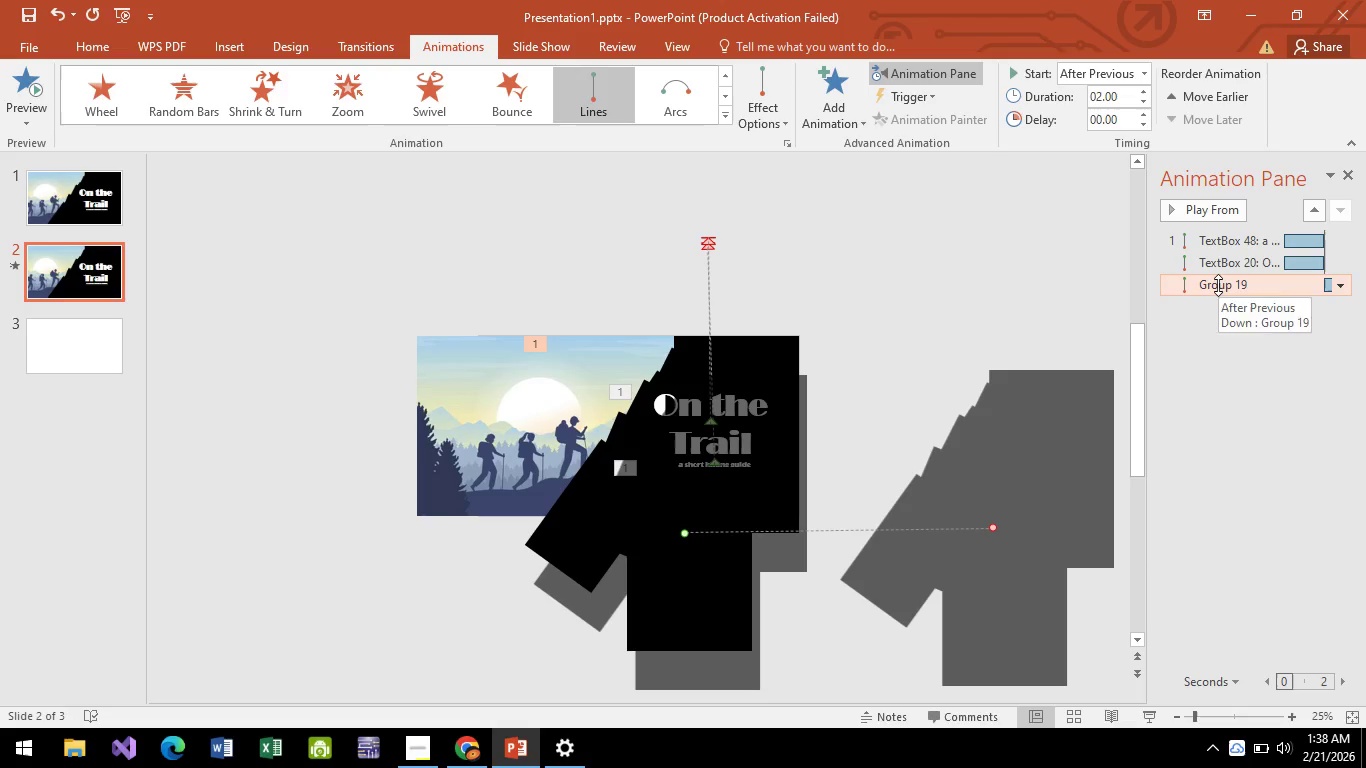 
right_click([1218, 285])
 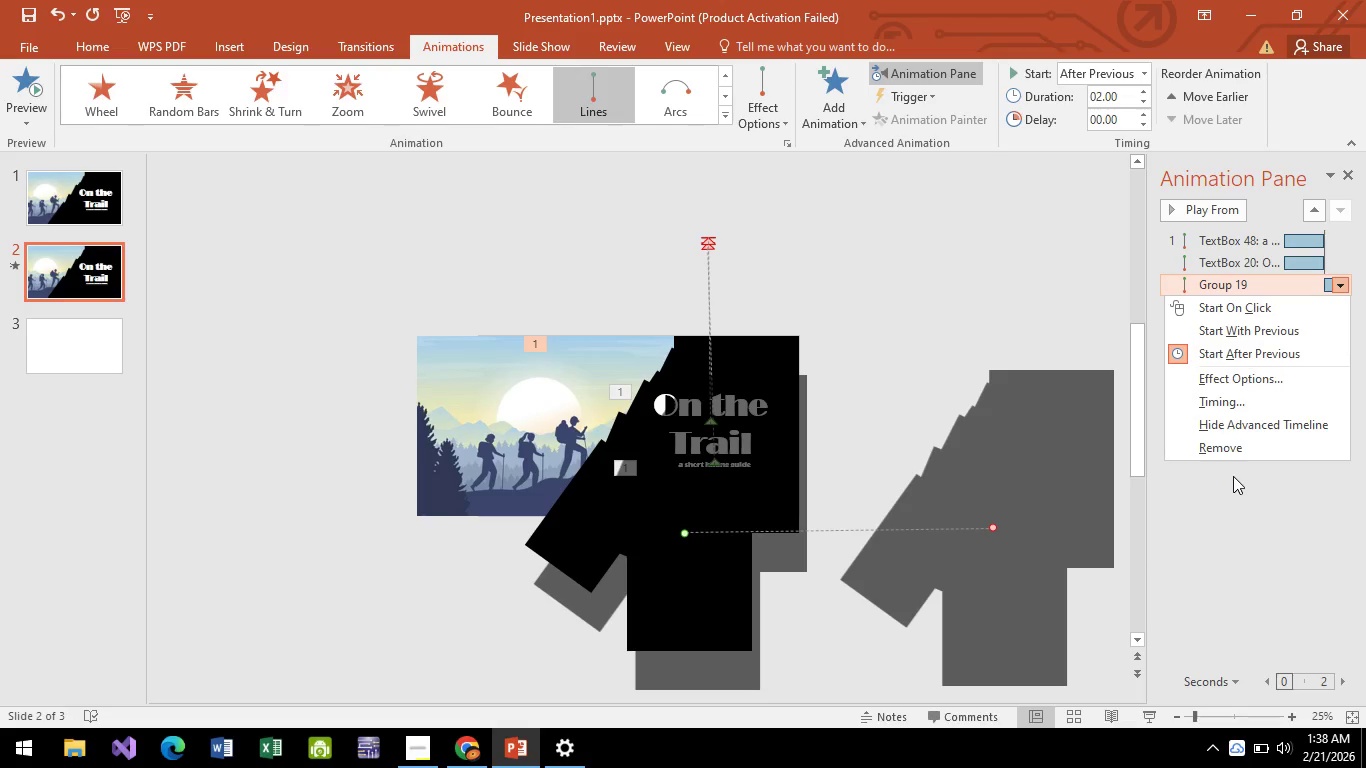 
left_click([1227, 451])
 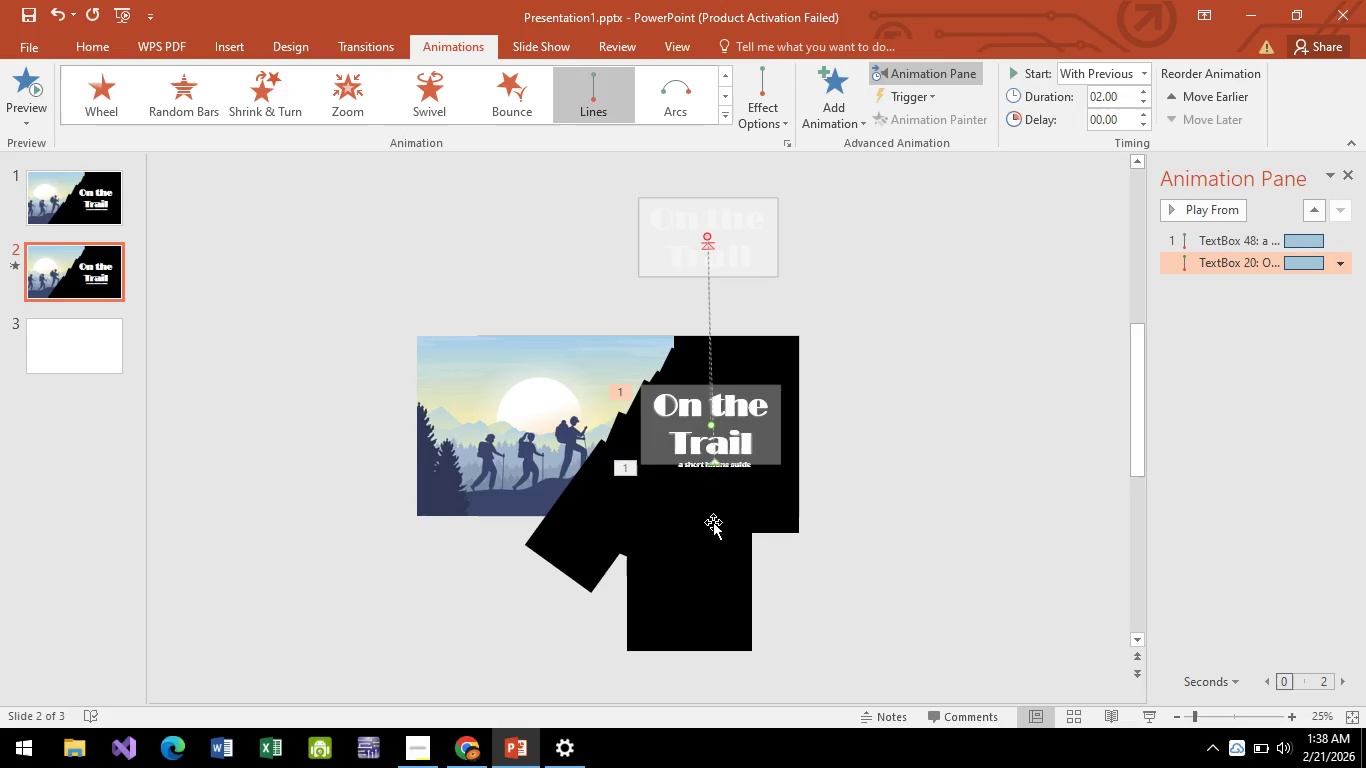 
left_click([727, 511])
 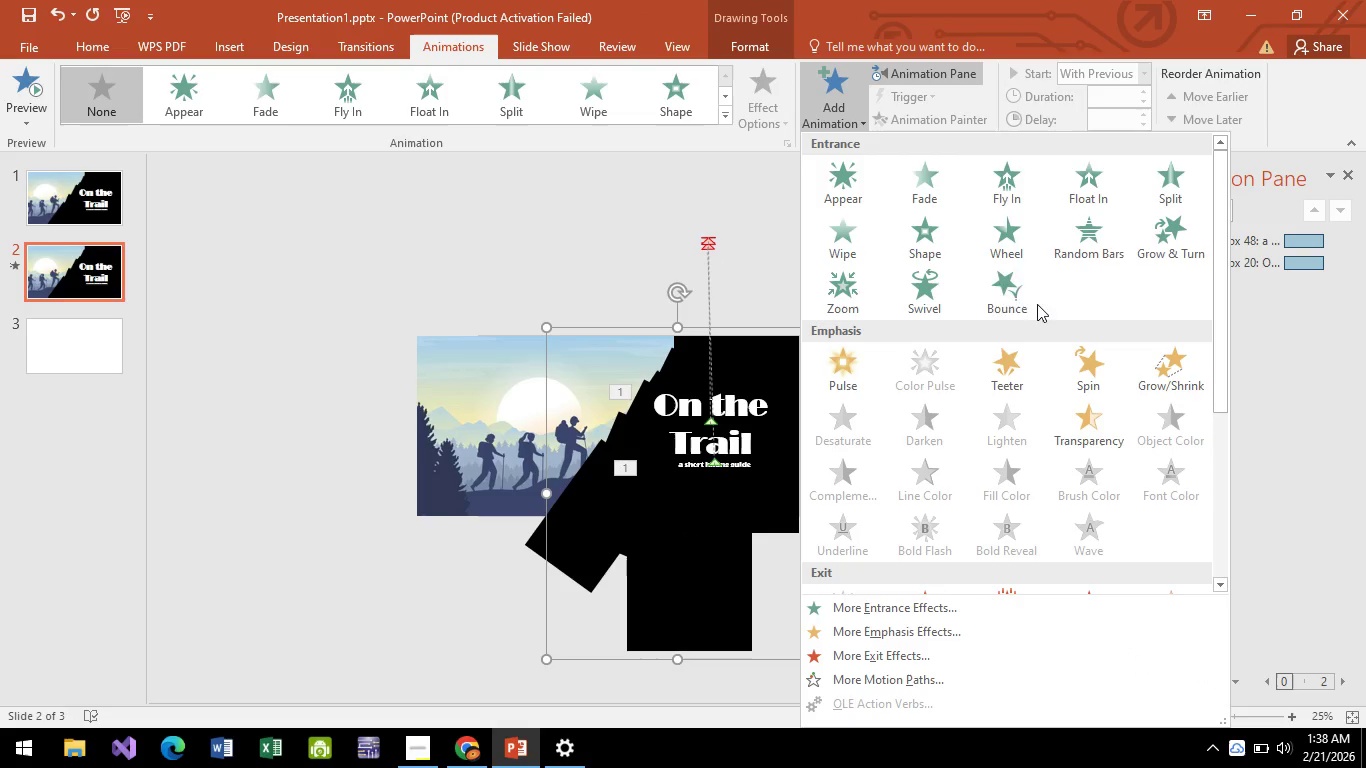 
scroll: coordinate [933, 376], scroll_direction: down, amount: 5.0
 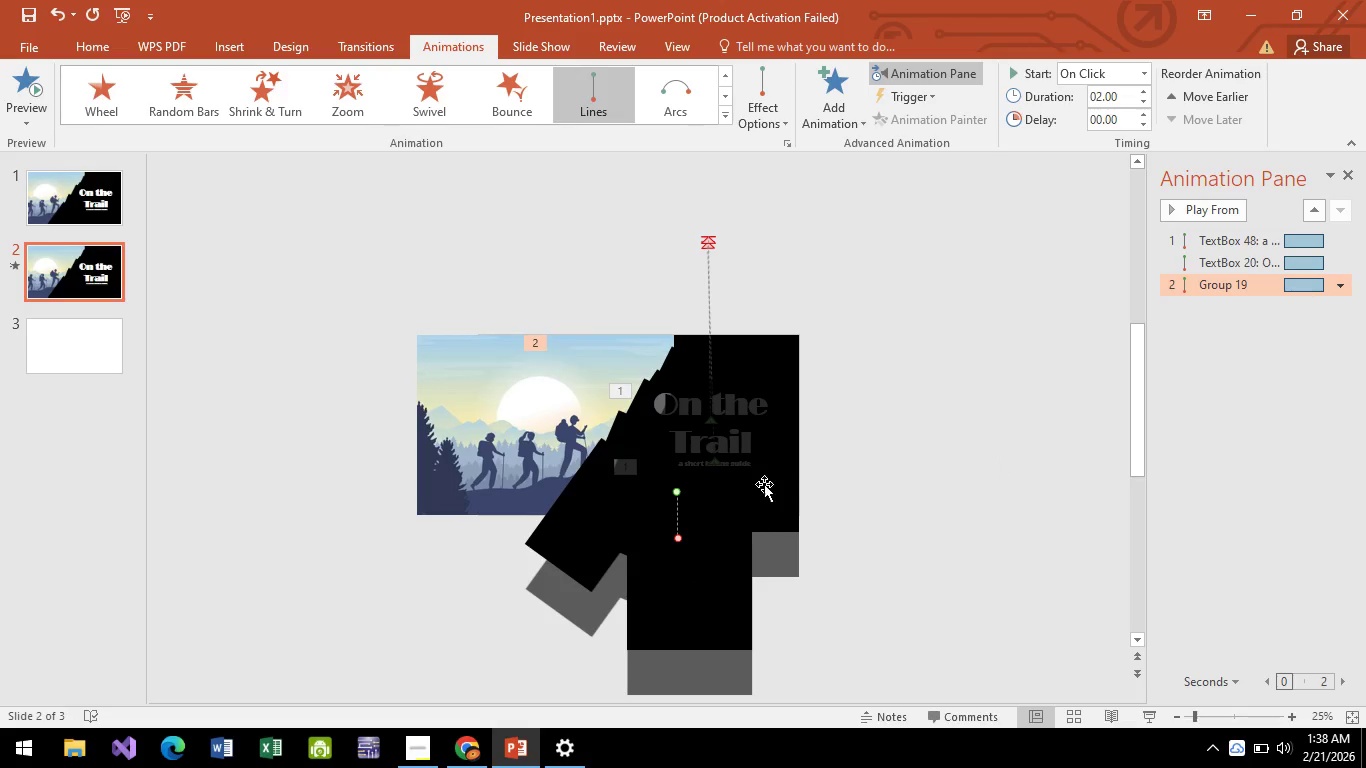 
left_click_drag(start_coordinate=[678, 539], to_coordinate=[942, 493])
 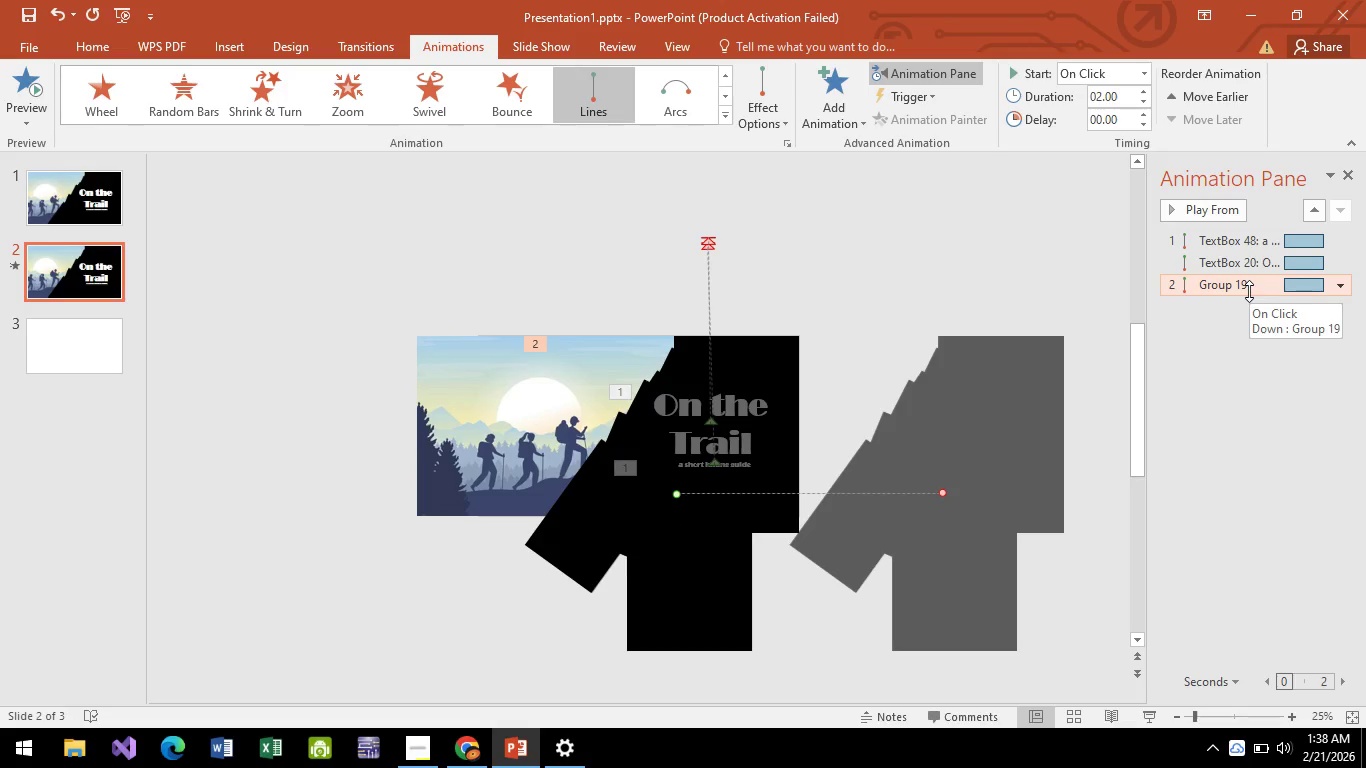 
right_click([1249, 291])
 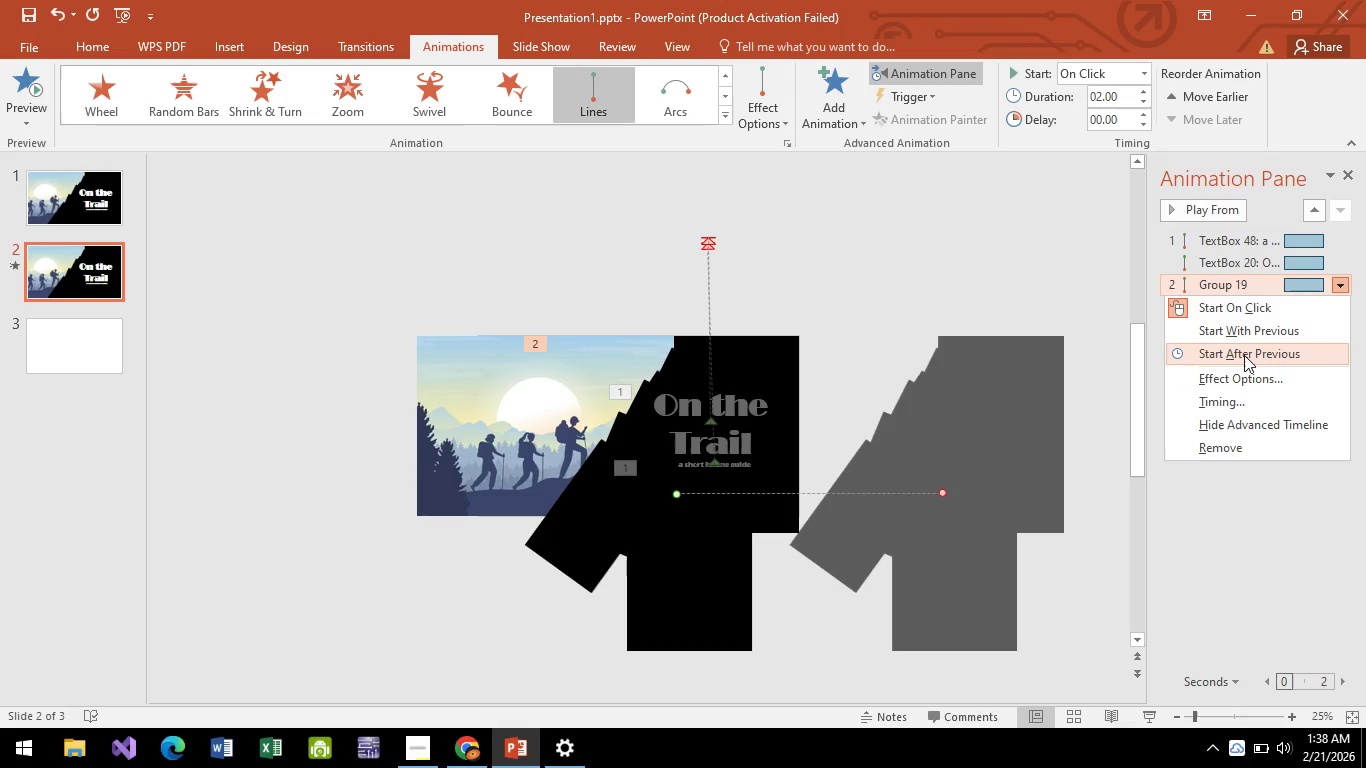 
left_click([1244, 355])
 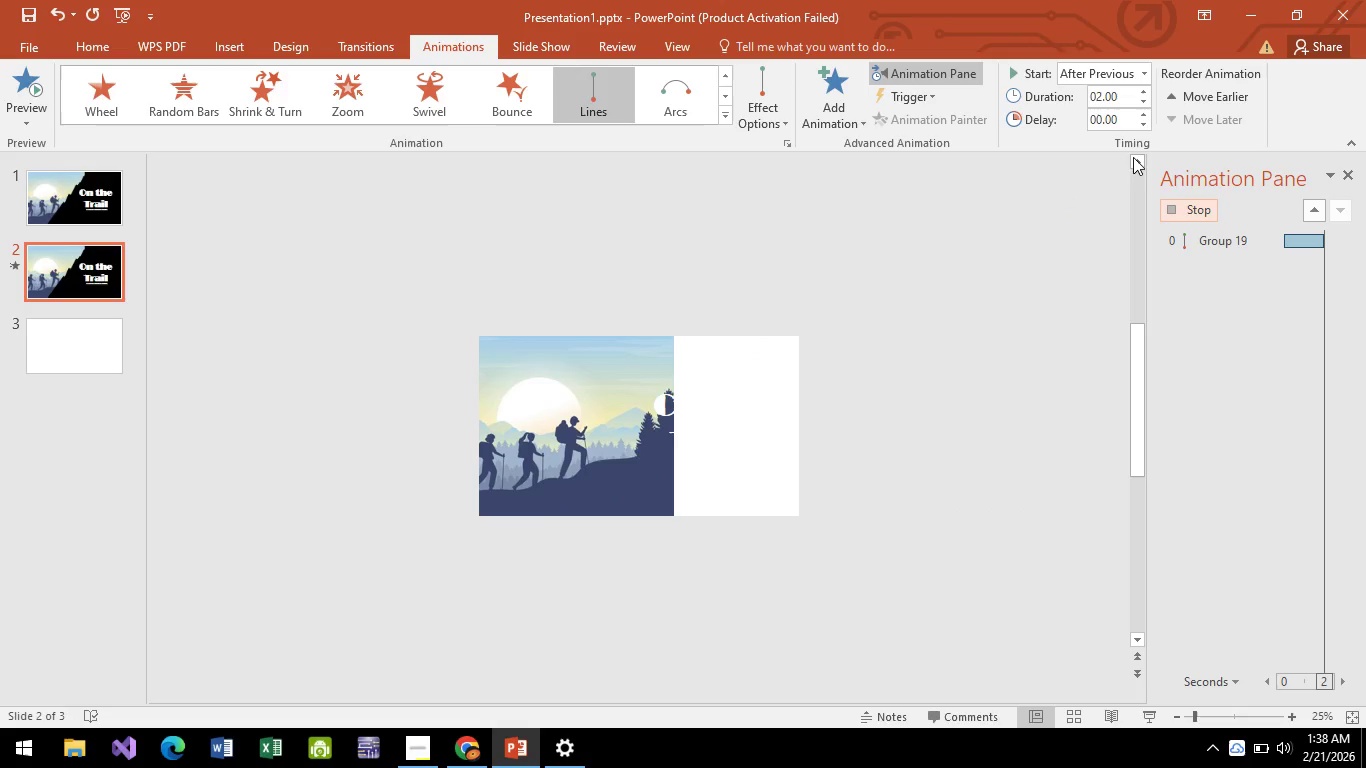 
wait(6.12)
 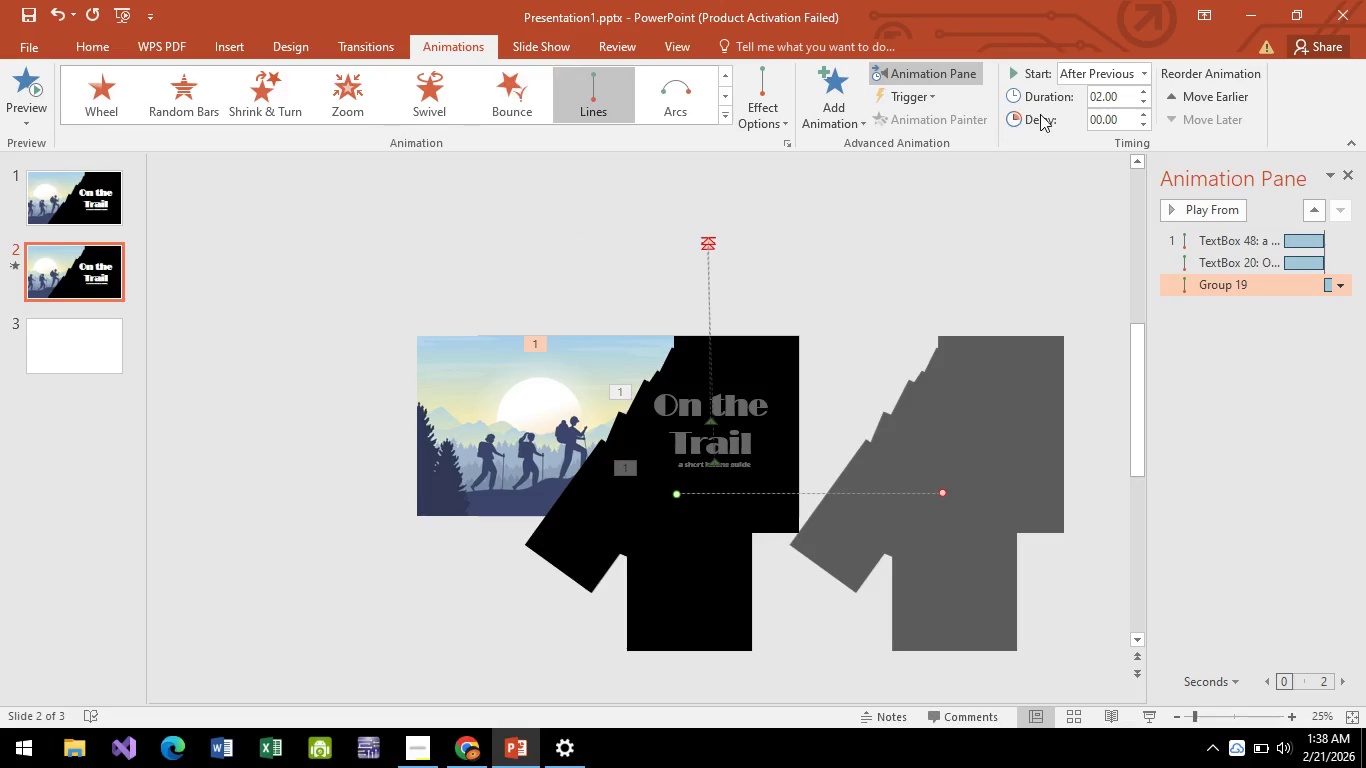 
left_click([1220, 243])
 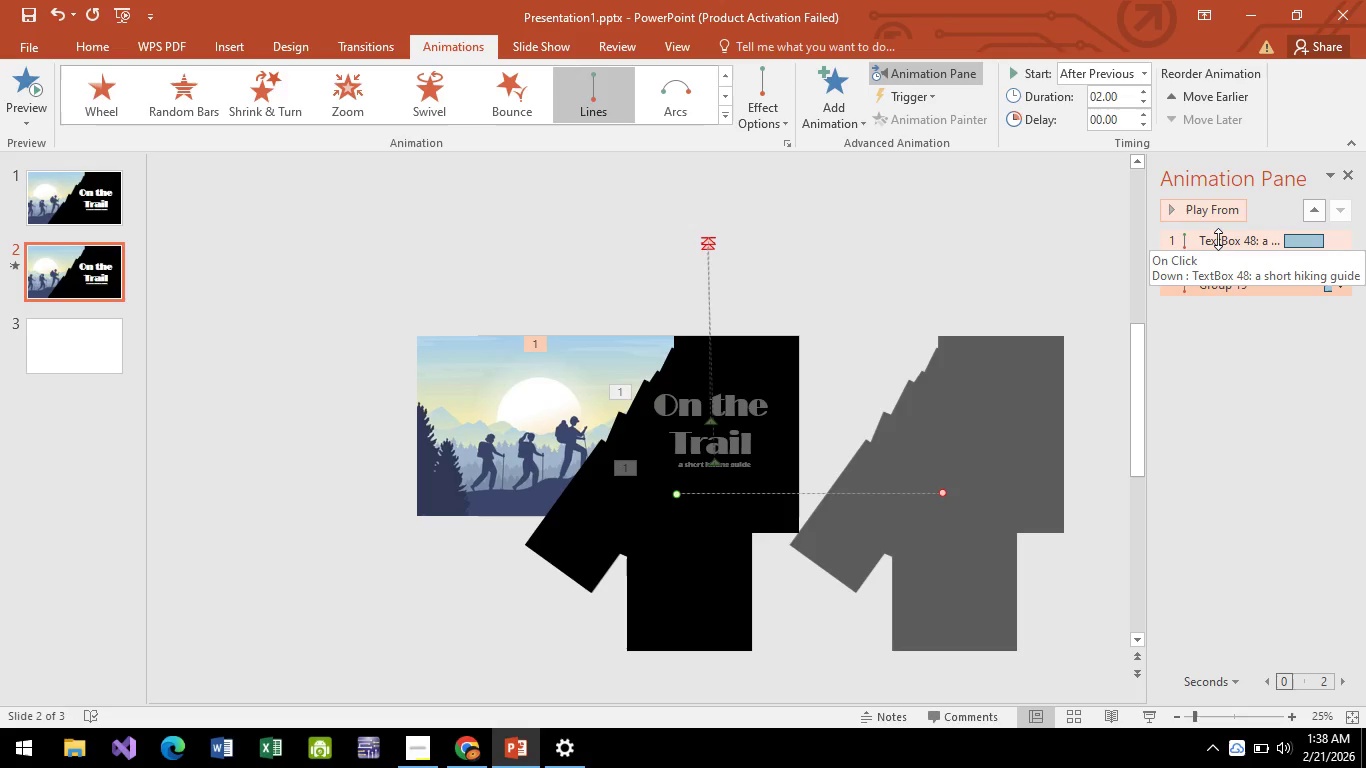 
left_click([1218, 239])
 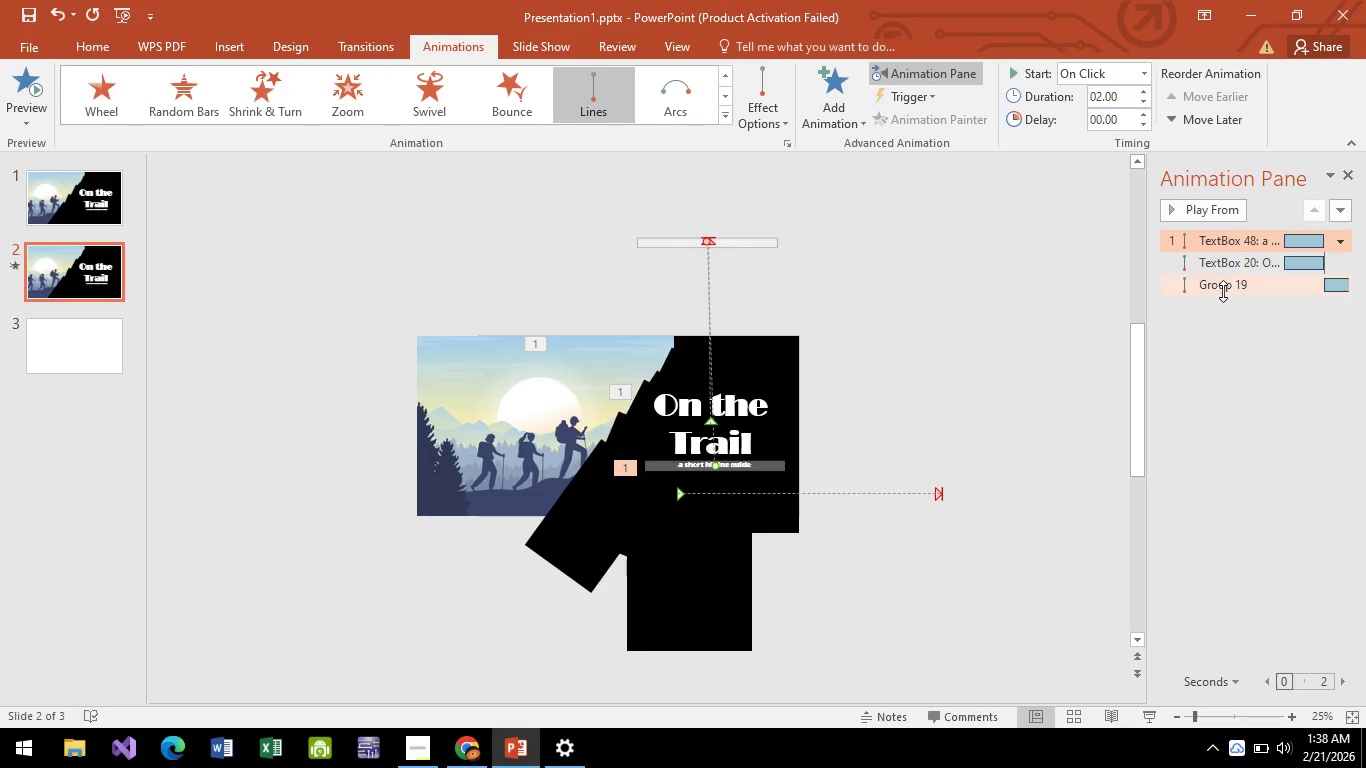 
right_click([1224, 292])
 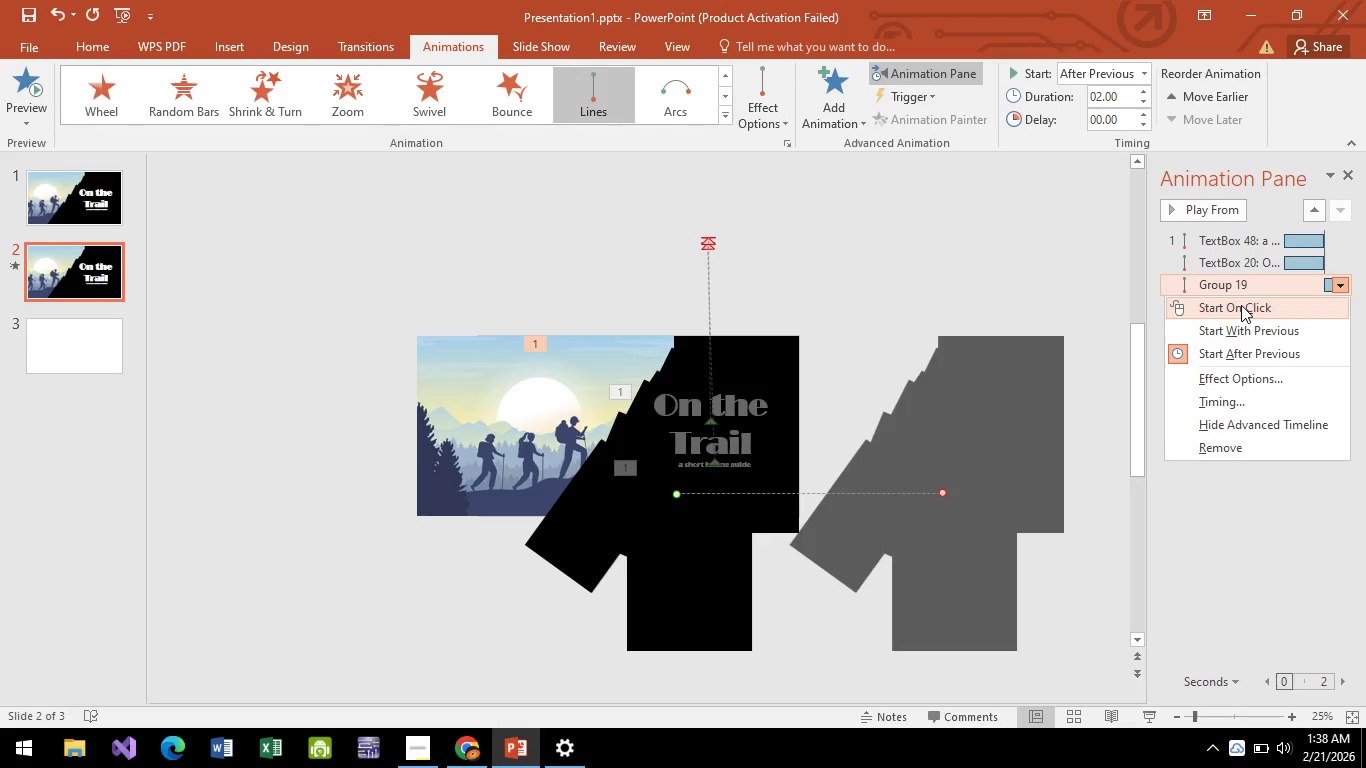 
left_click([1242, 330])
 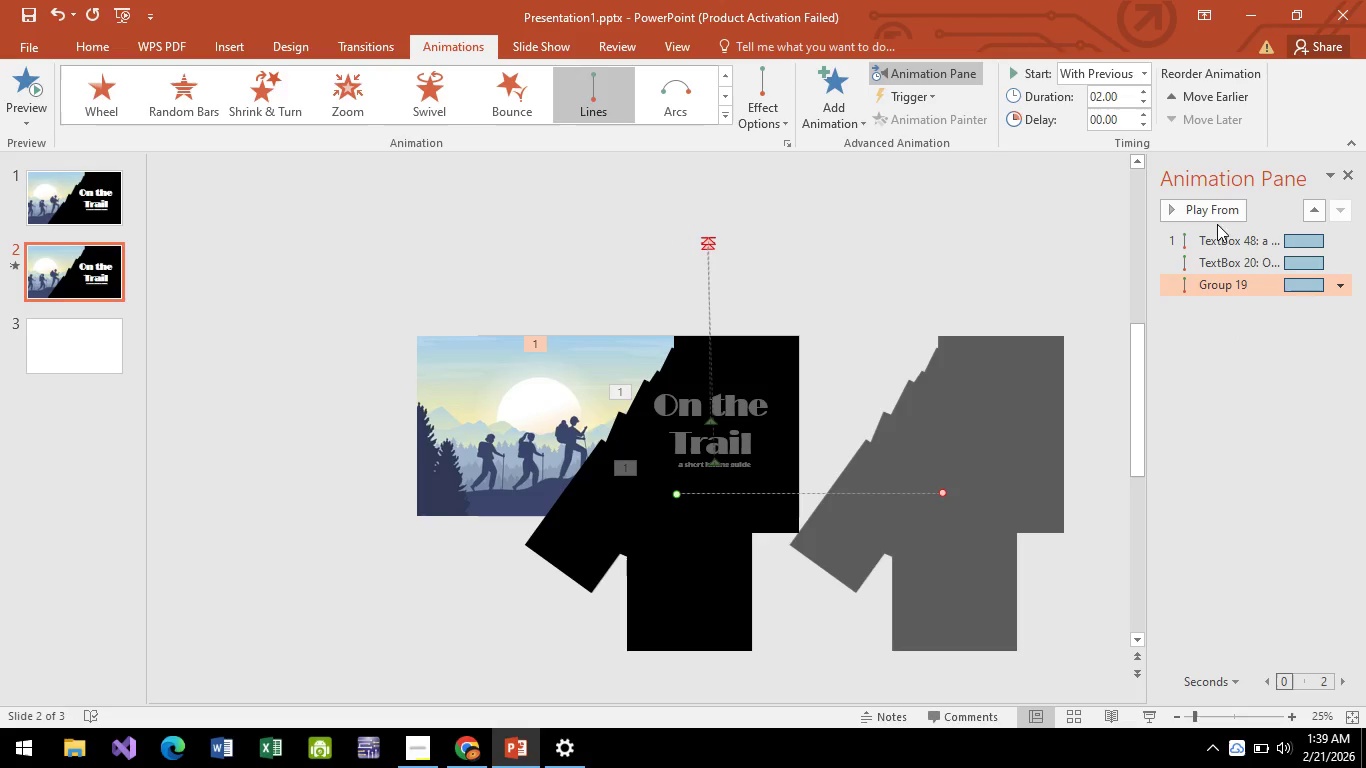 
left_click([1210, 211])
 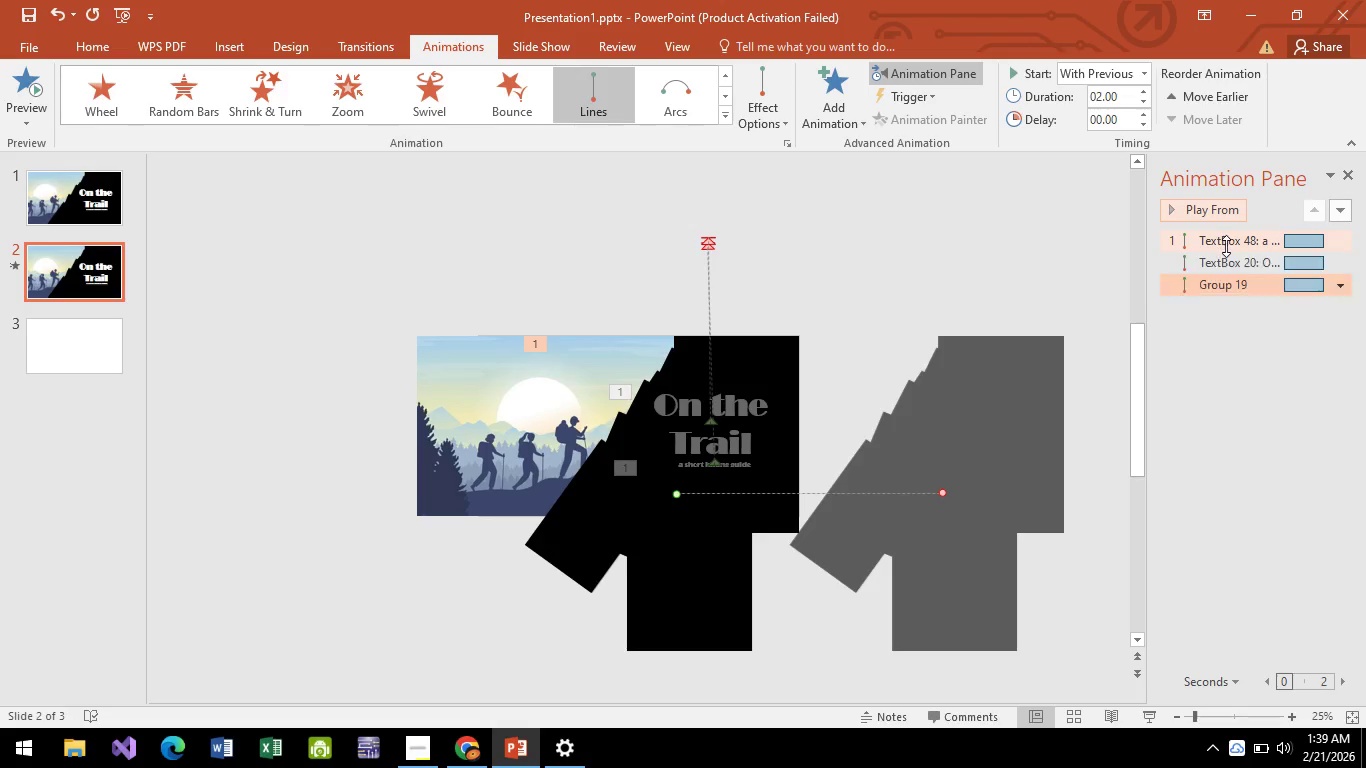 
left_click([1216, 209])
 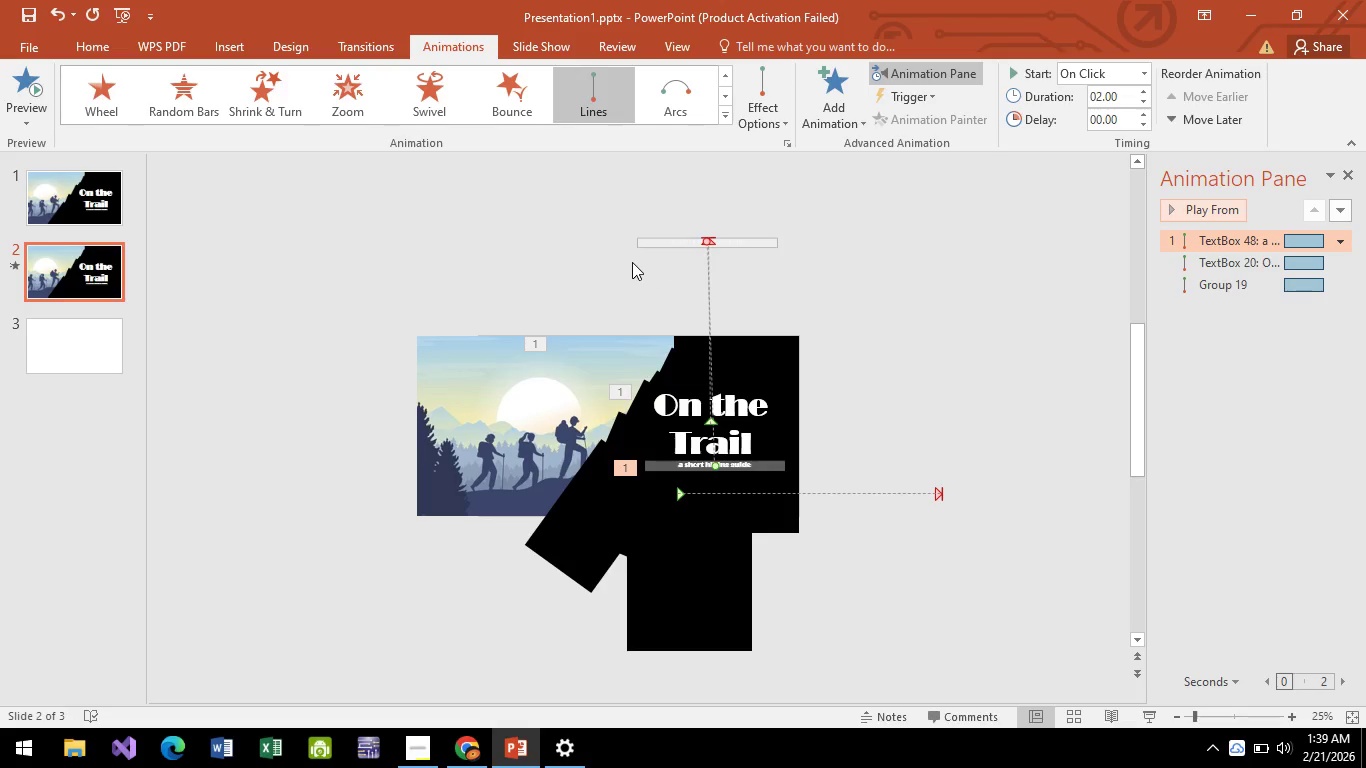 
wait(7.75)
 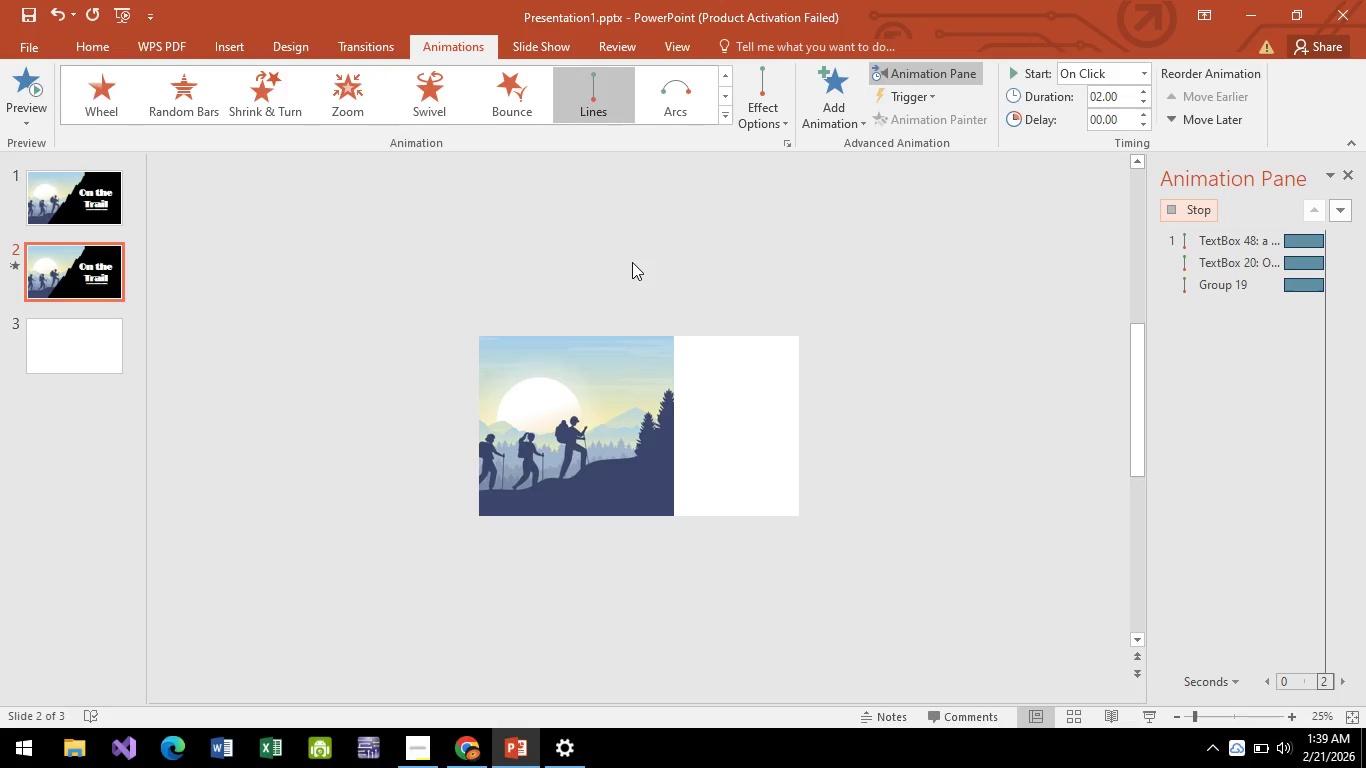 
left_click([498, 462])
 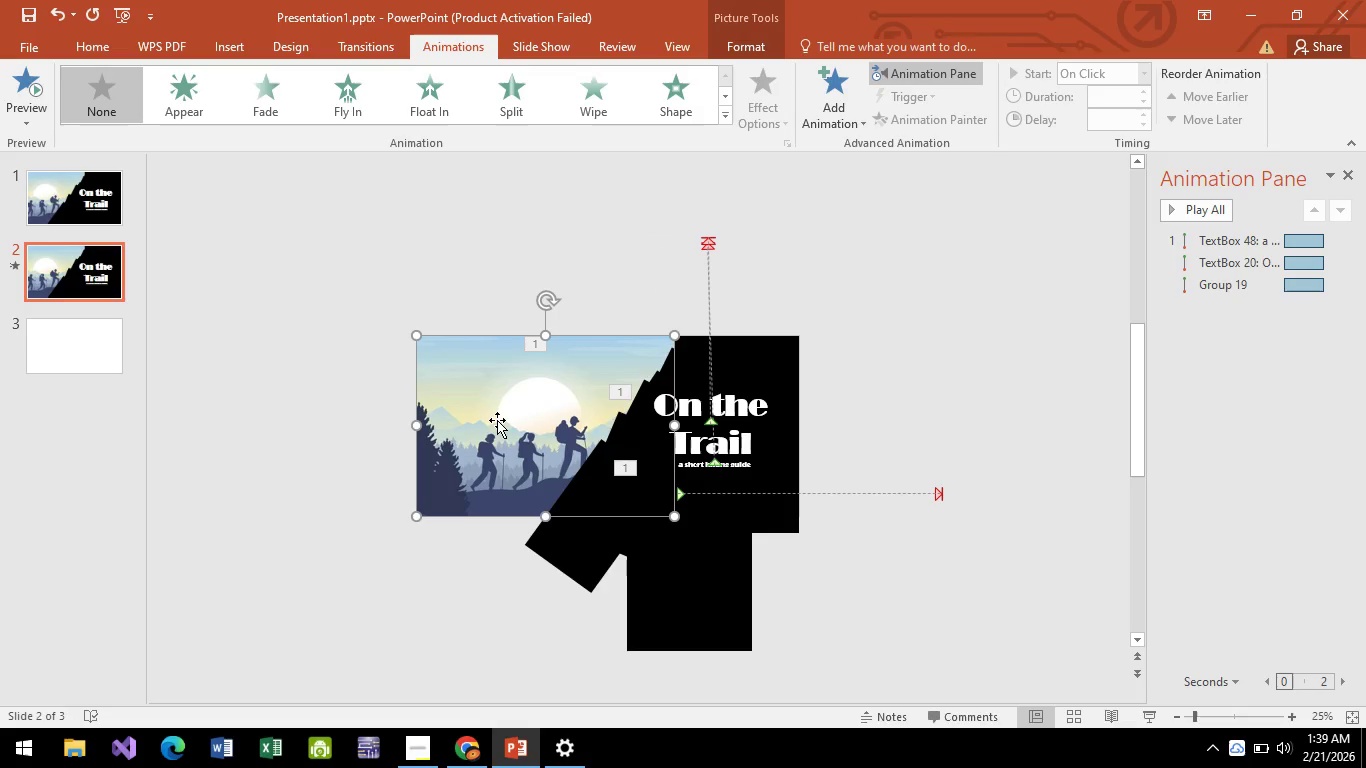 
right_click([499, 414])
 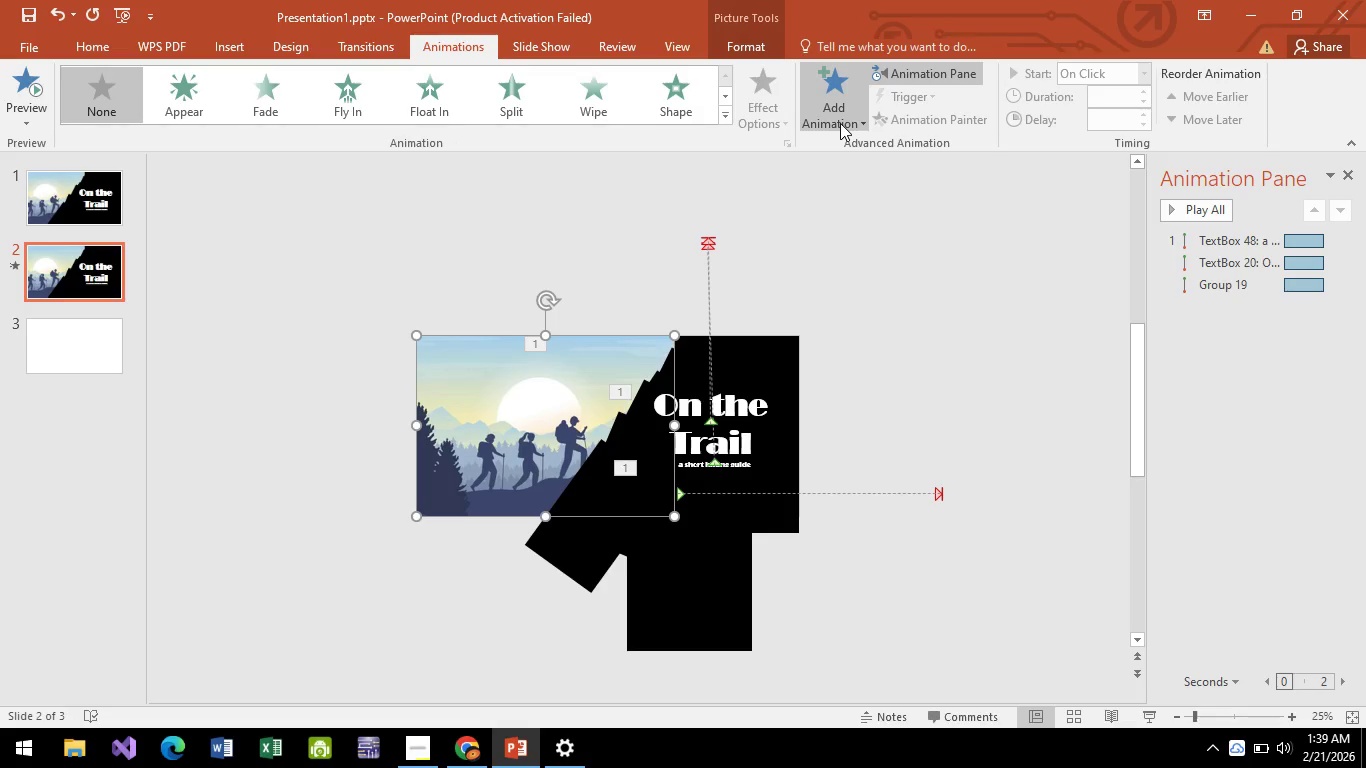 
left_click([840, 124])
 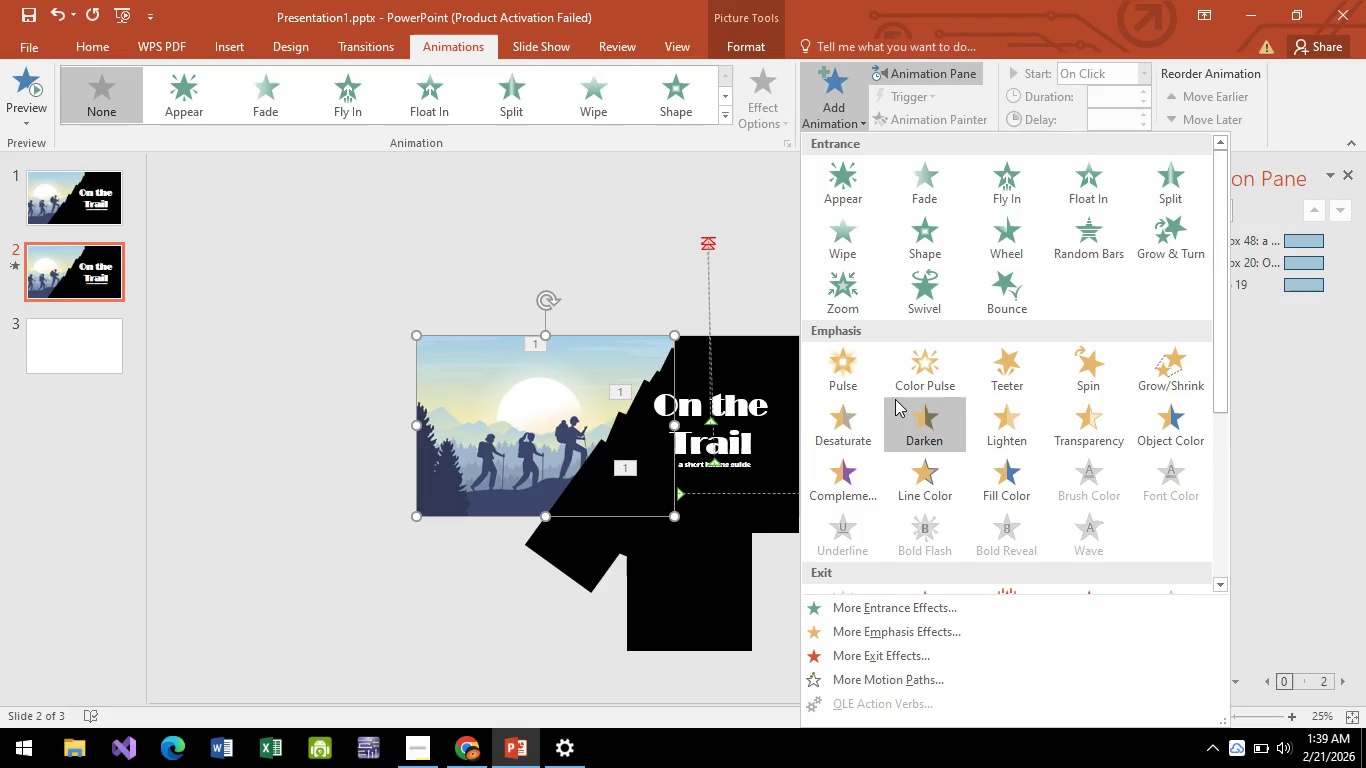 
scroll: coordinate [889, 480], scroll_direction: down, amount: 2.0
 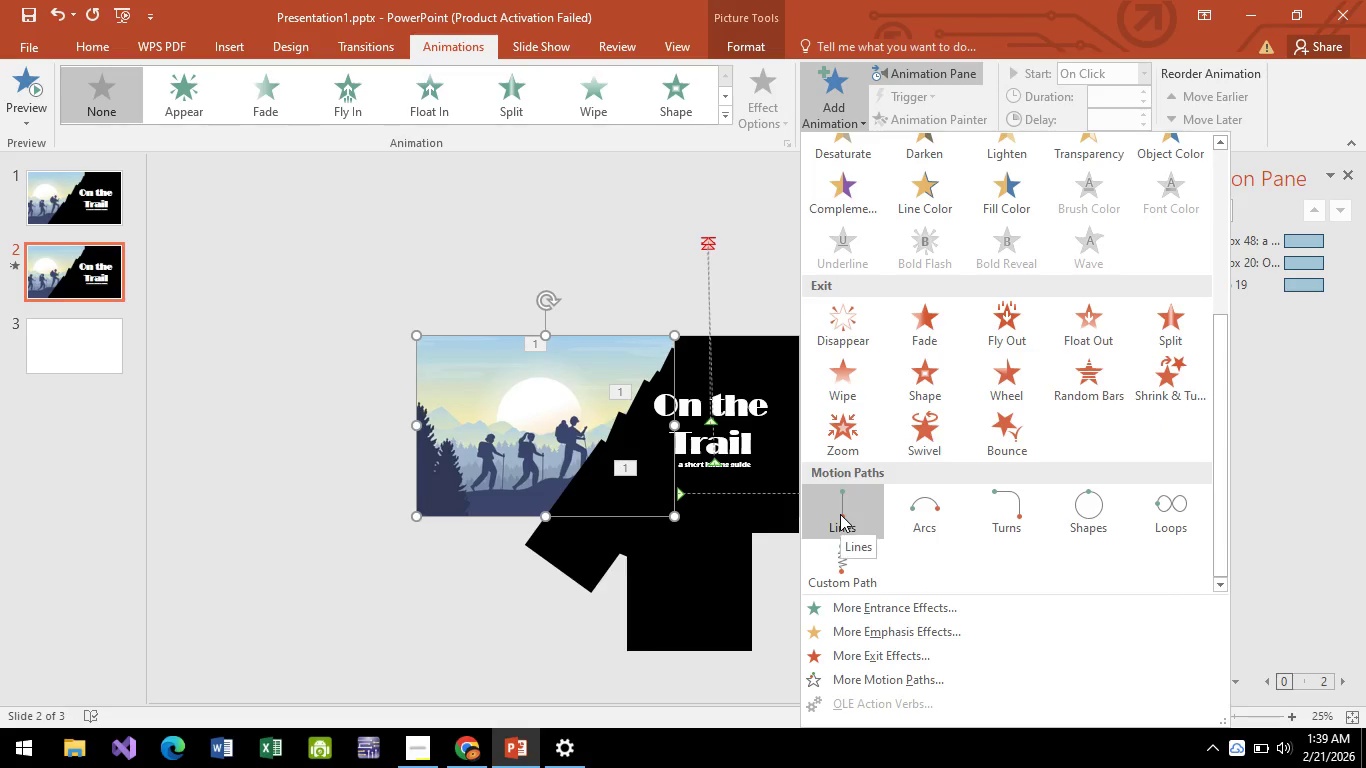 
left_click([839, 510])
 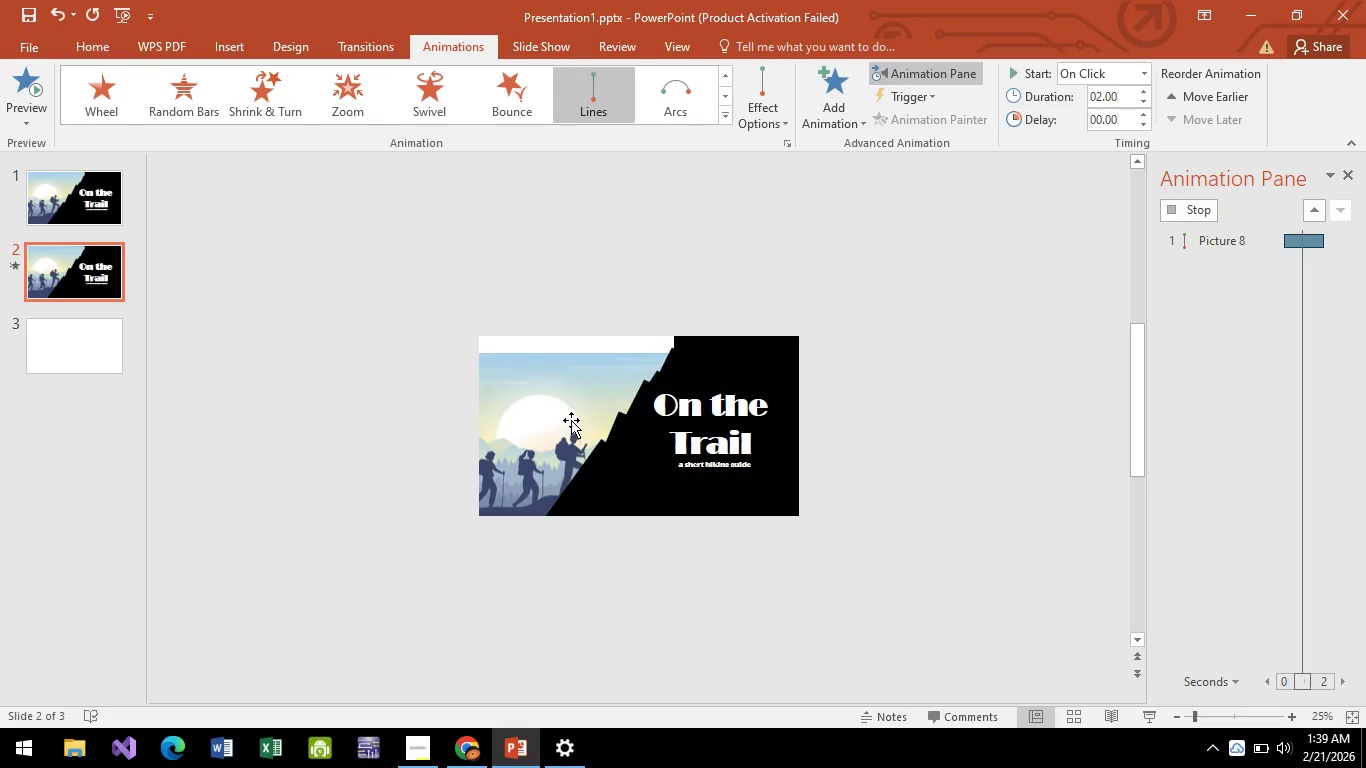 
left_click([571, 420])
 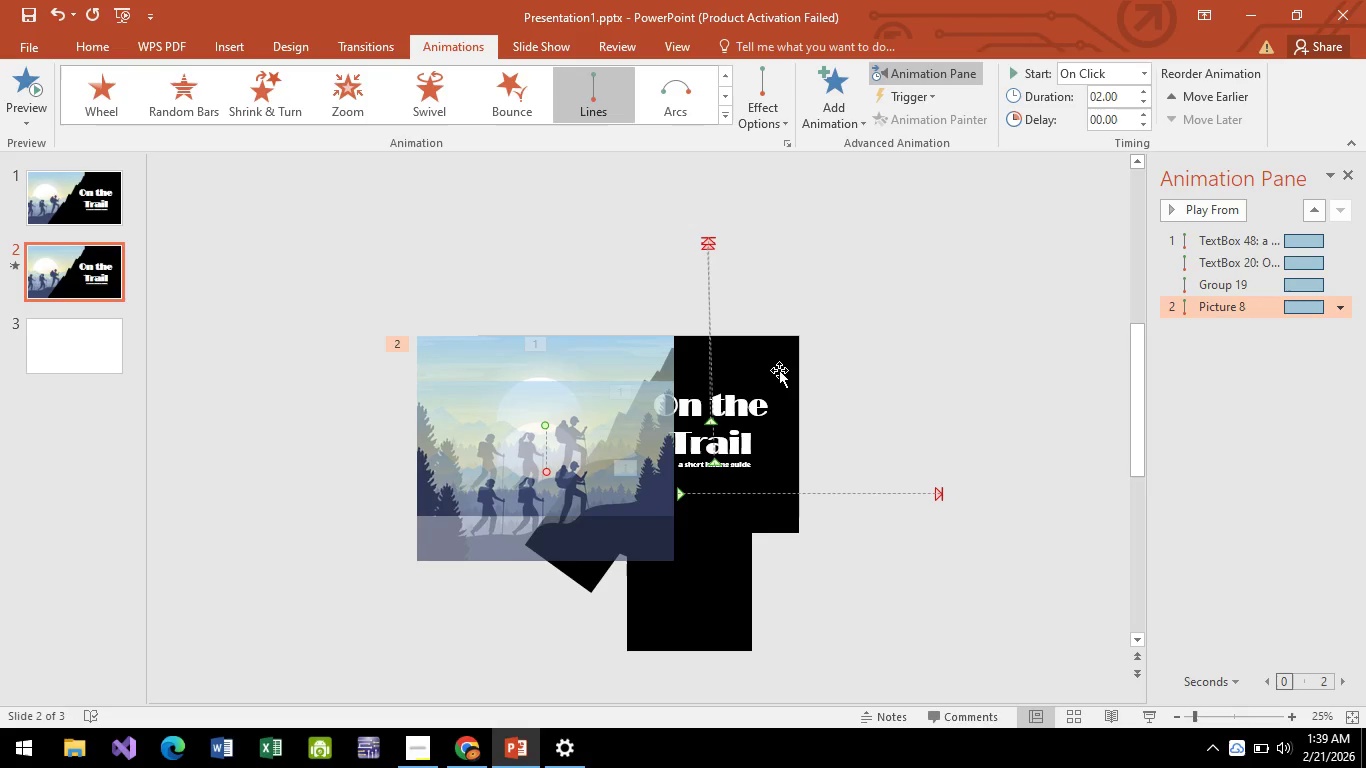 
hold_key(key=ControlLeft, duration=0.36)
 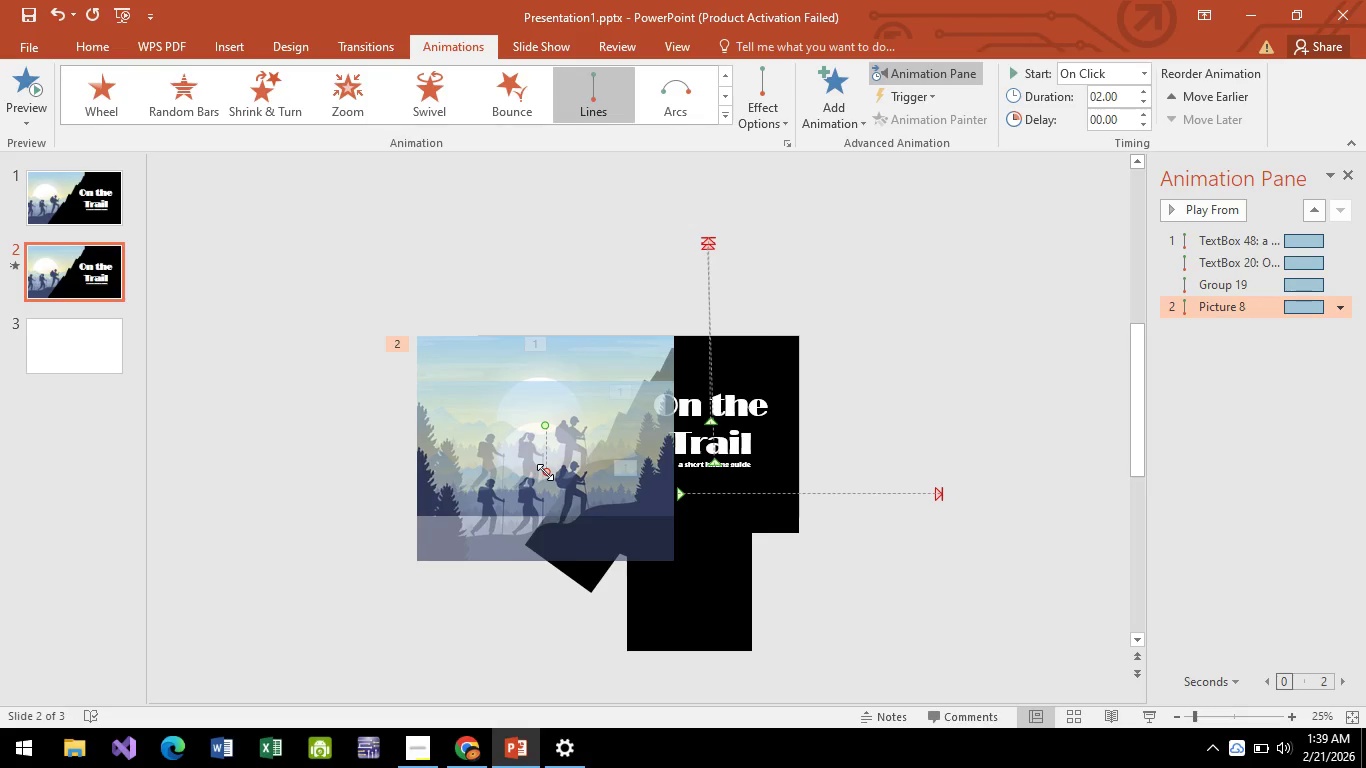 
left_click_drag(start_coordinate=[545, 472], to_coordinate=[287, 420])
 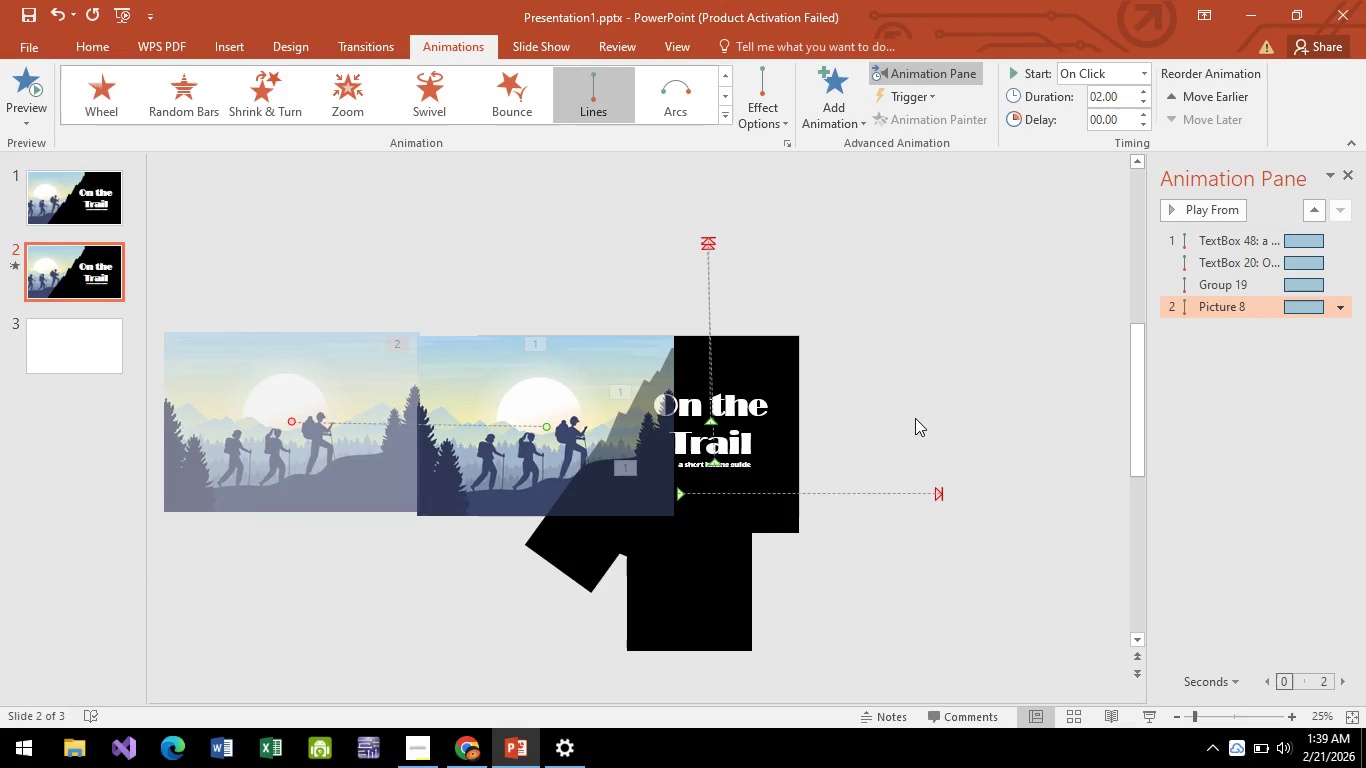 
left_click([917, 399])
 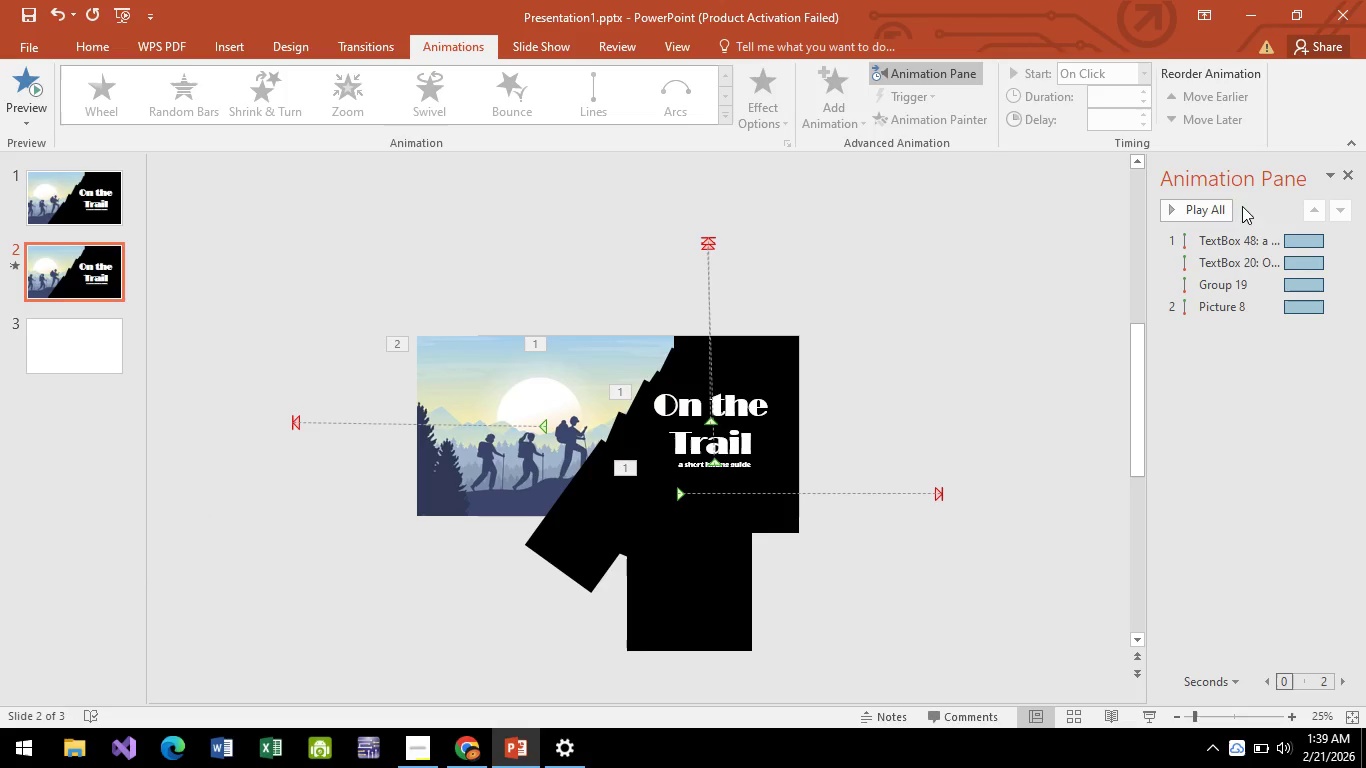 
left_click([1202, 208])
 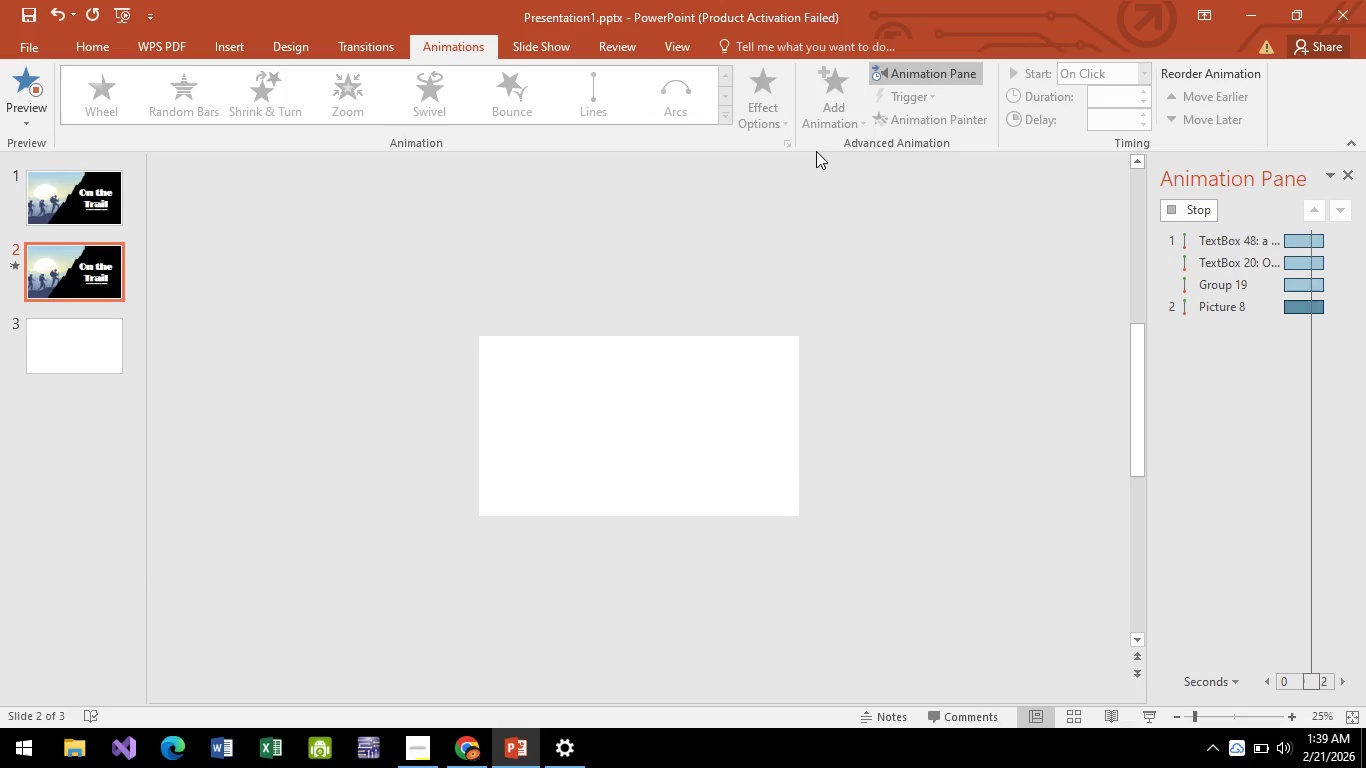 
left_click([1254, 310])
 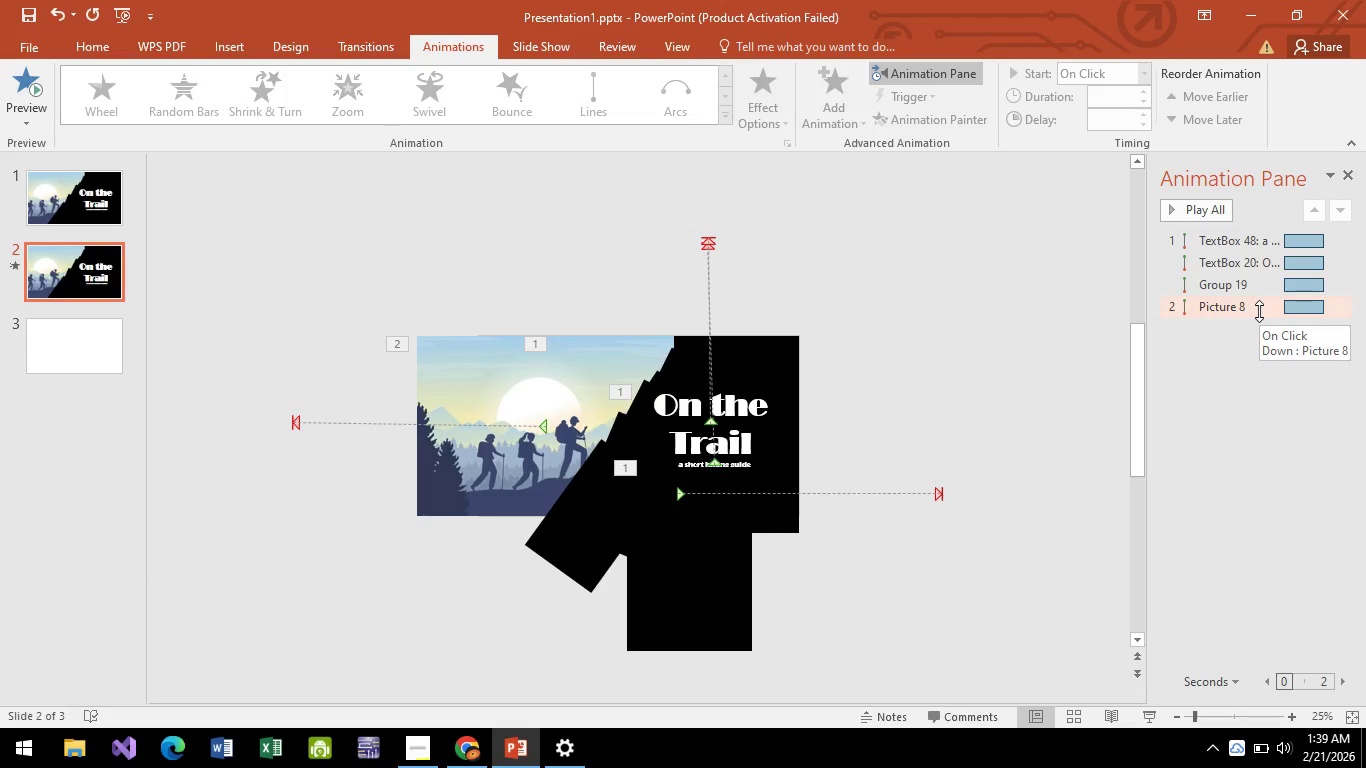 
left_click([1259, 310])
 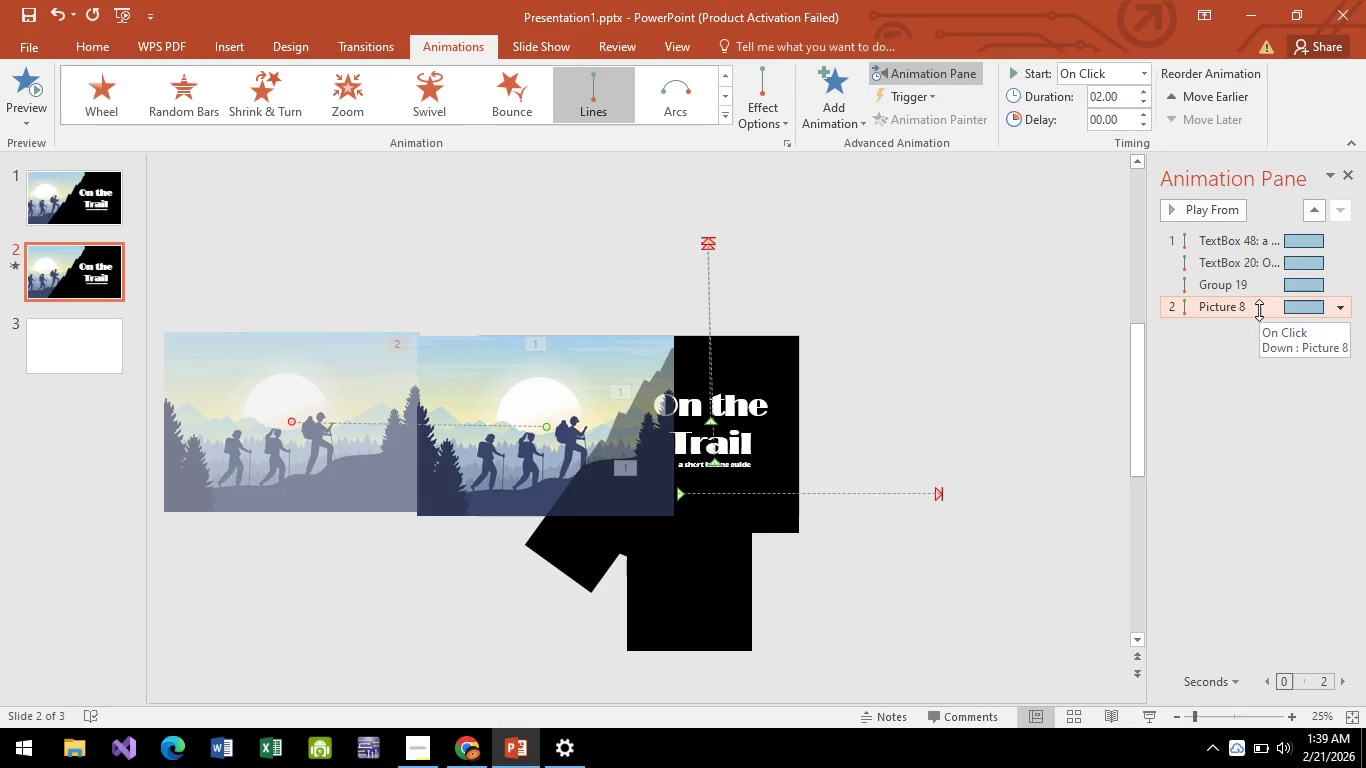 
right_click([1259, 310])
 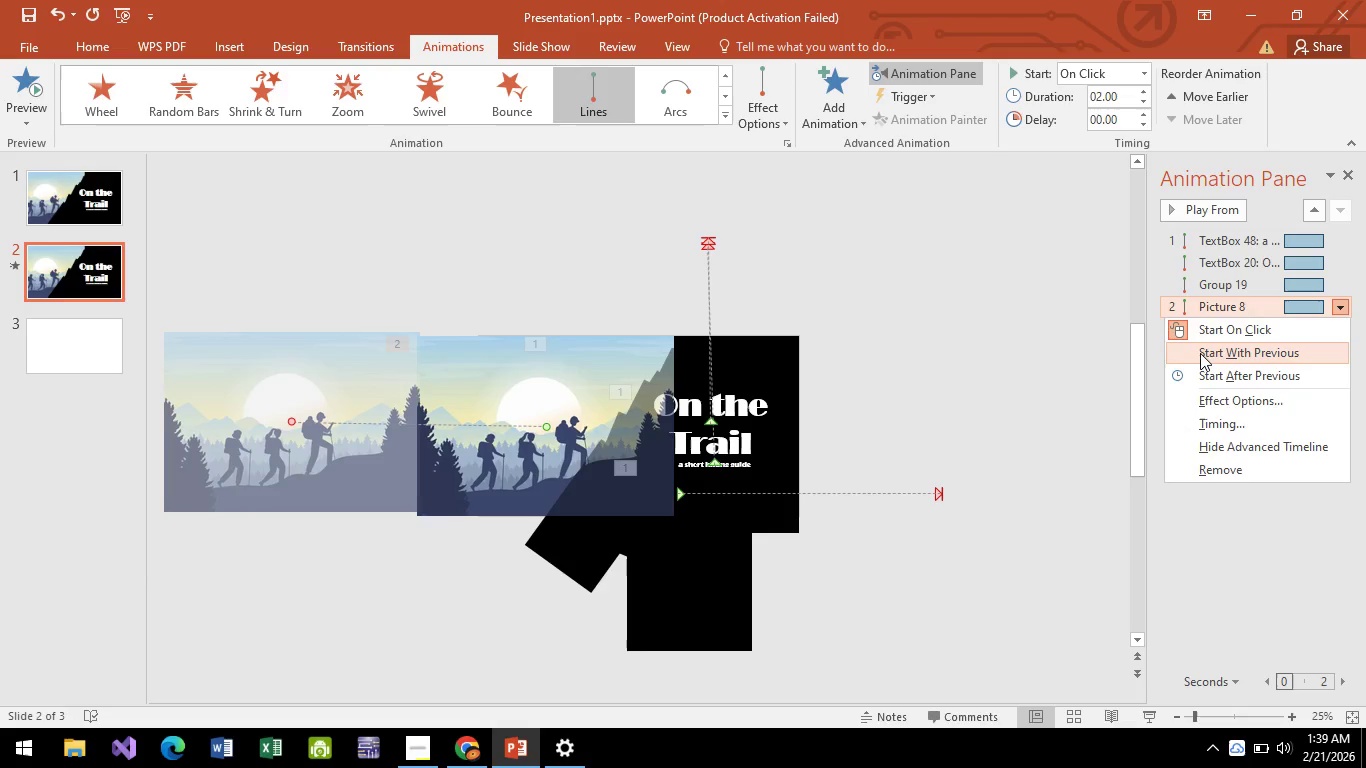 
left_click([1200, 353])
 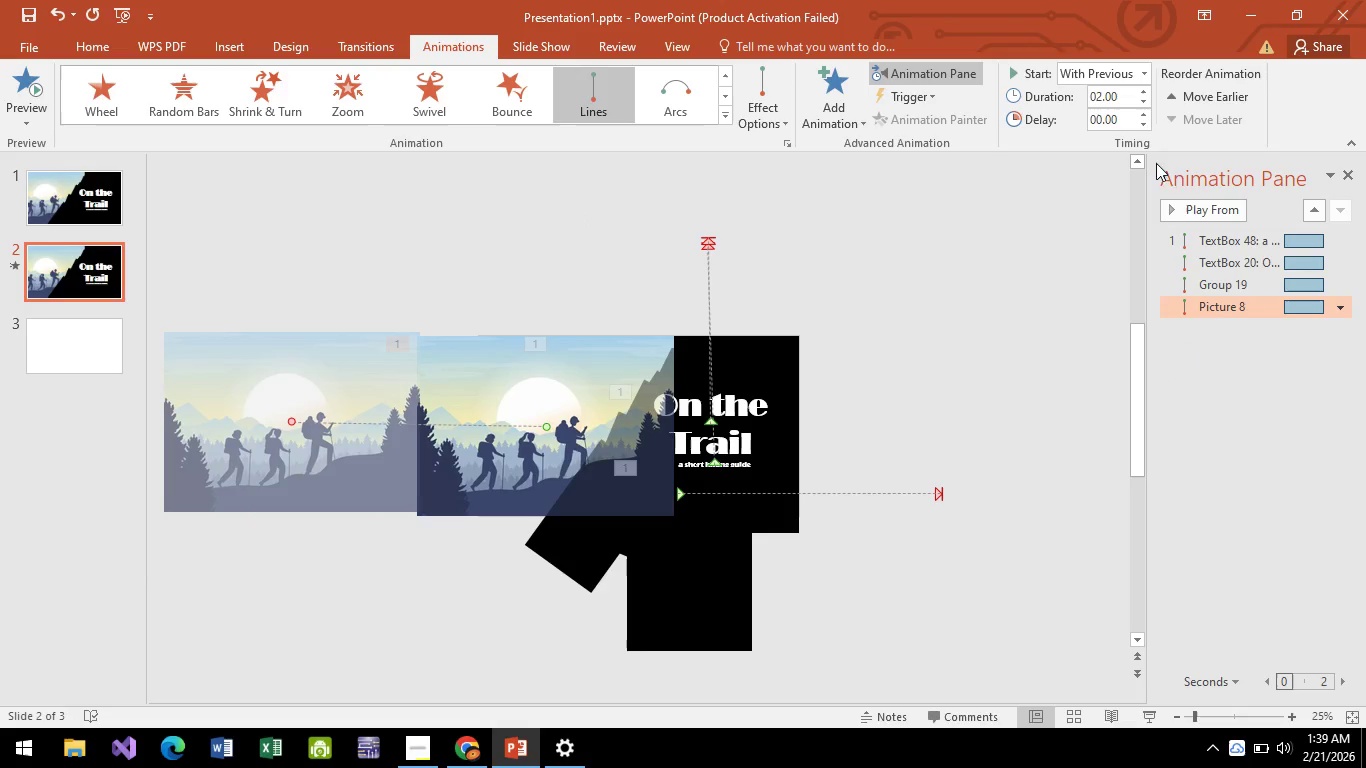 
left_click([1196, 208])
 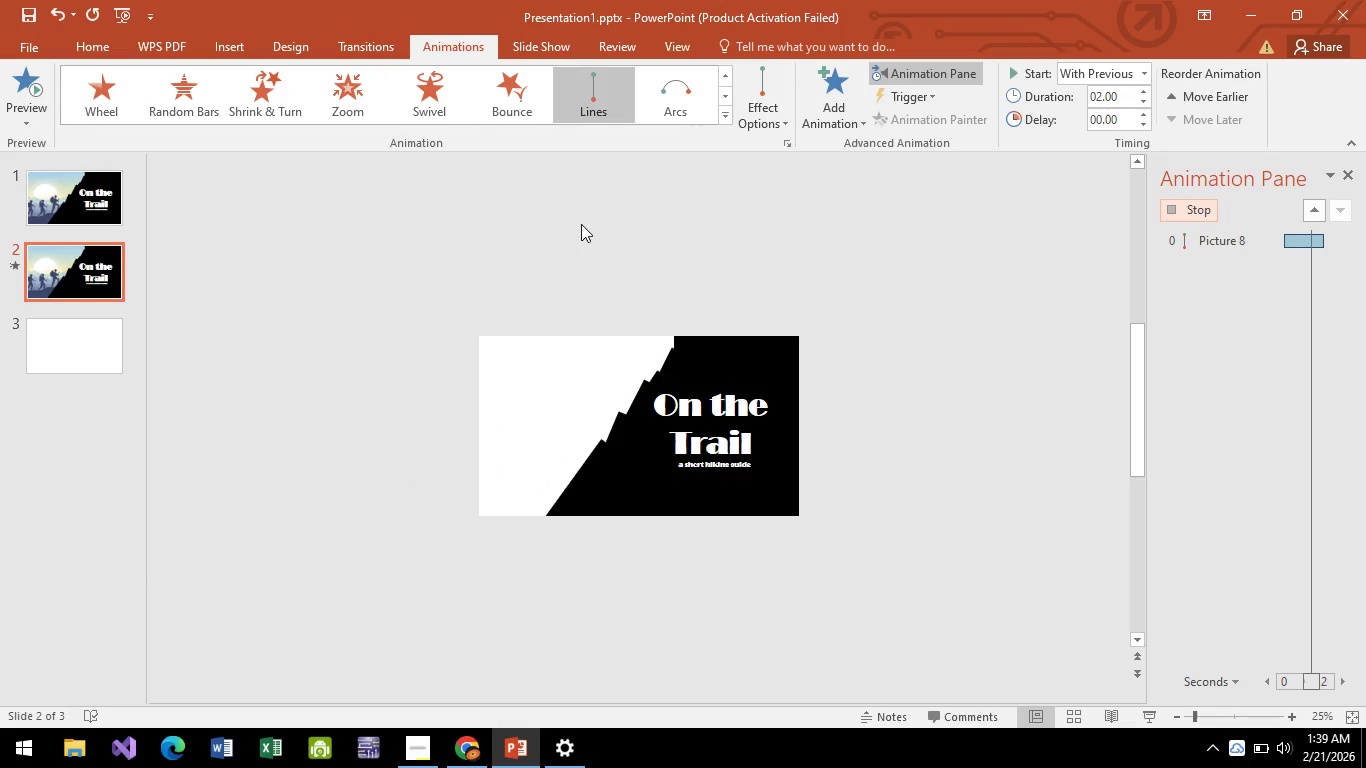 
left_click([862, 255])
 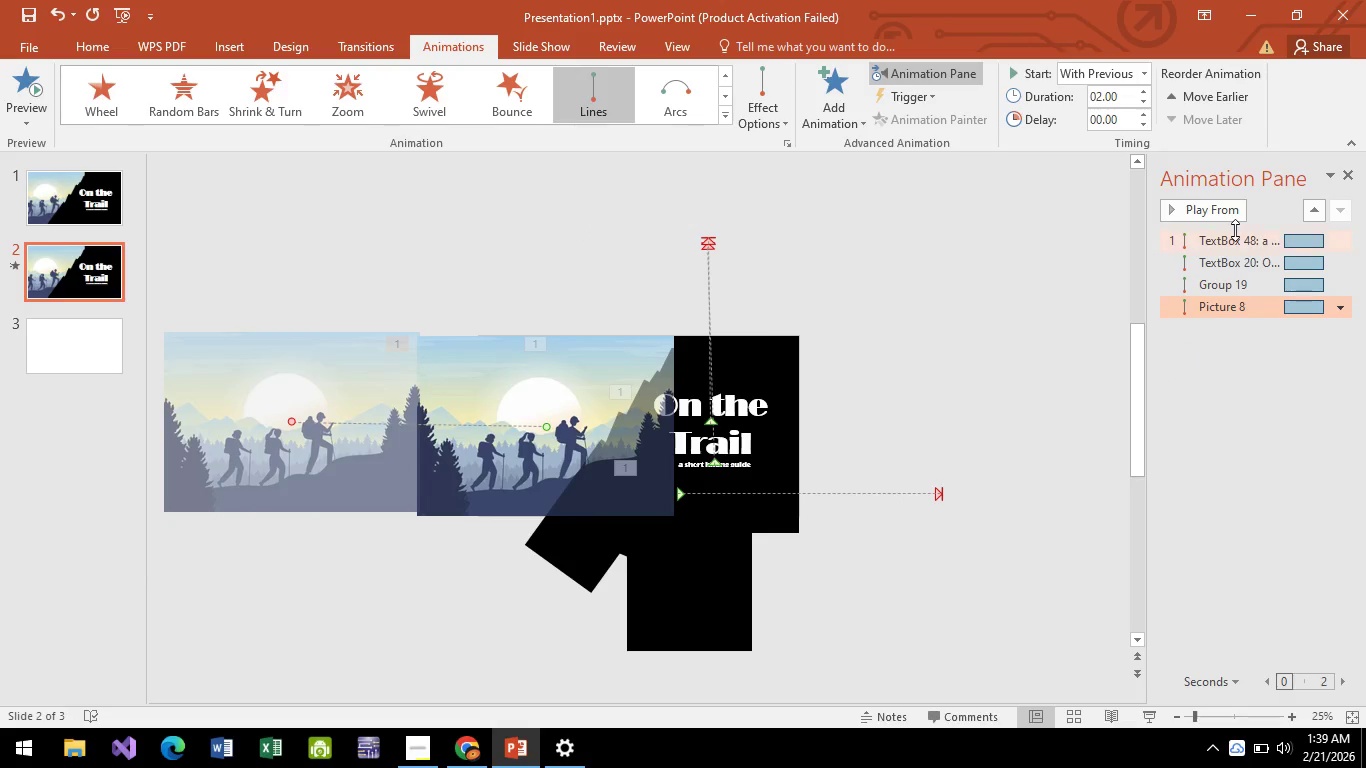 
left_click([1236, 230])
 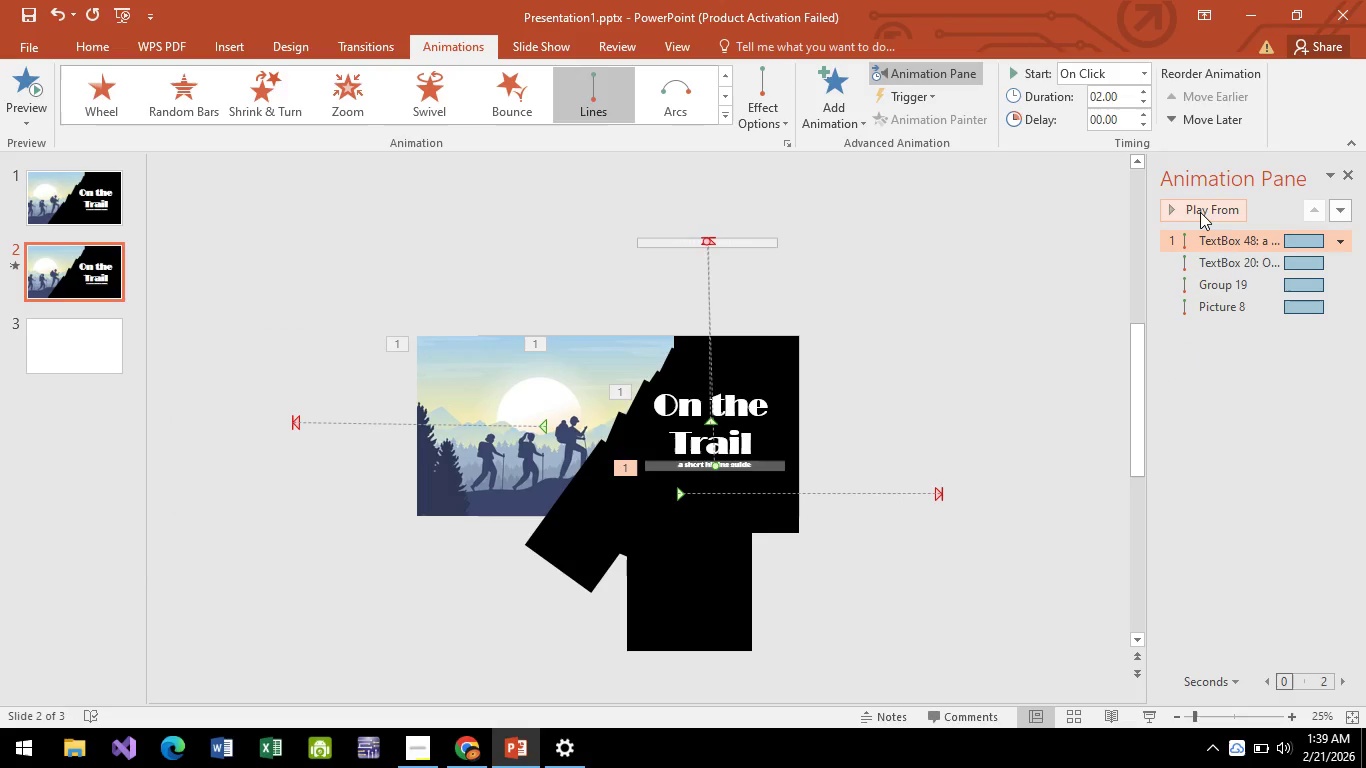 
left_click([1200, 212])
 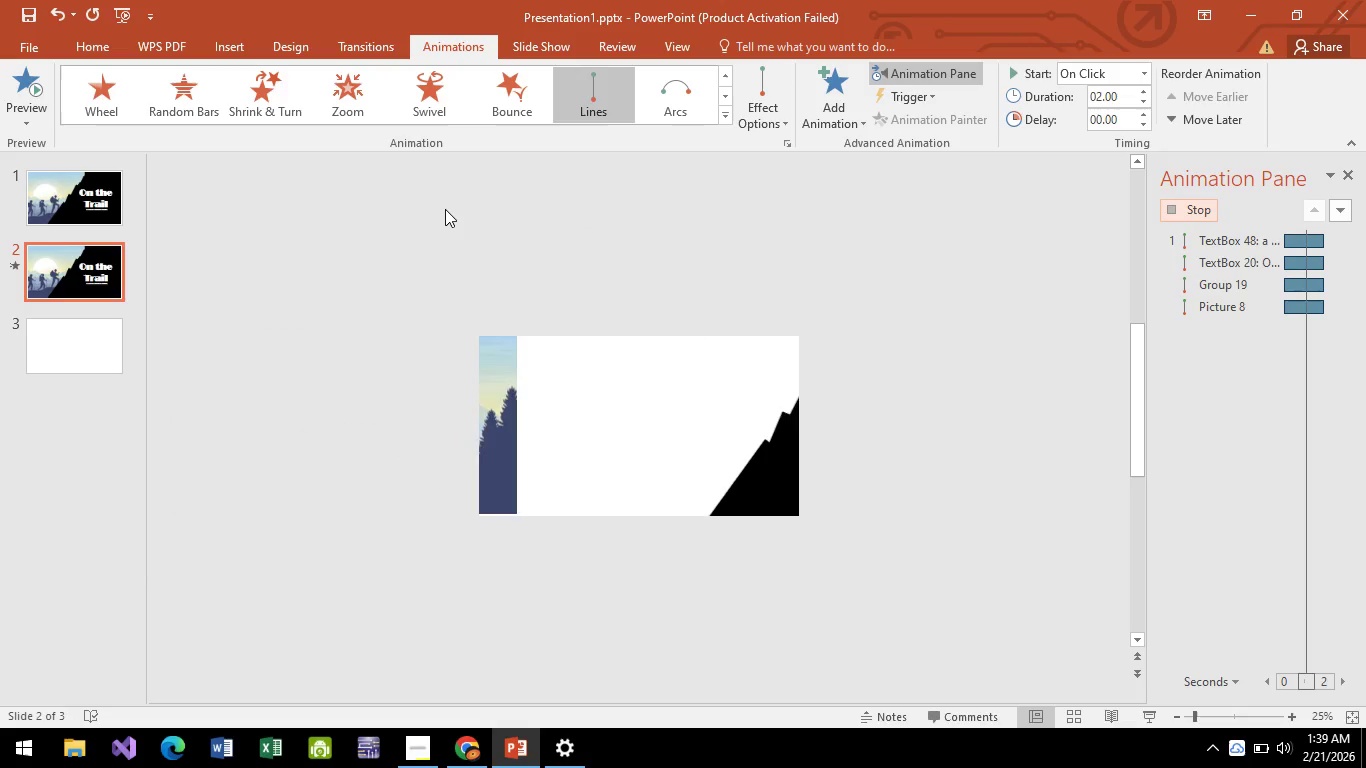 
mouse_move([419, 115])
 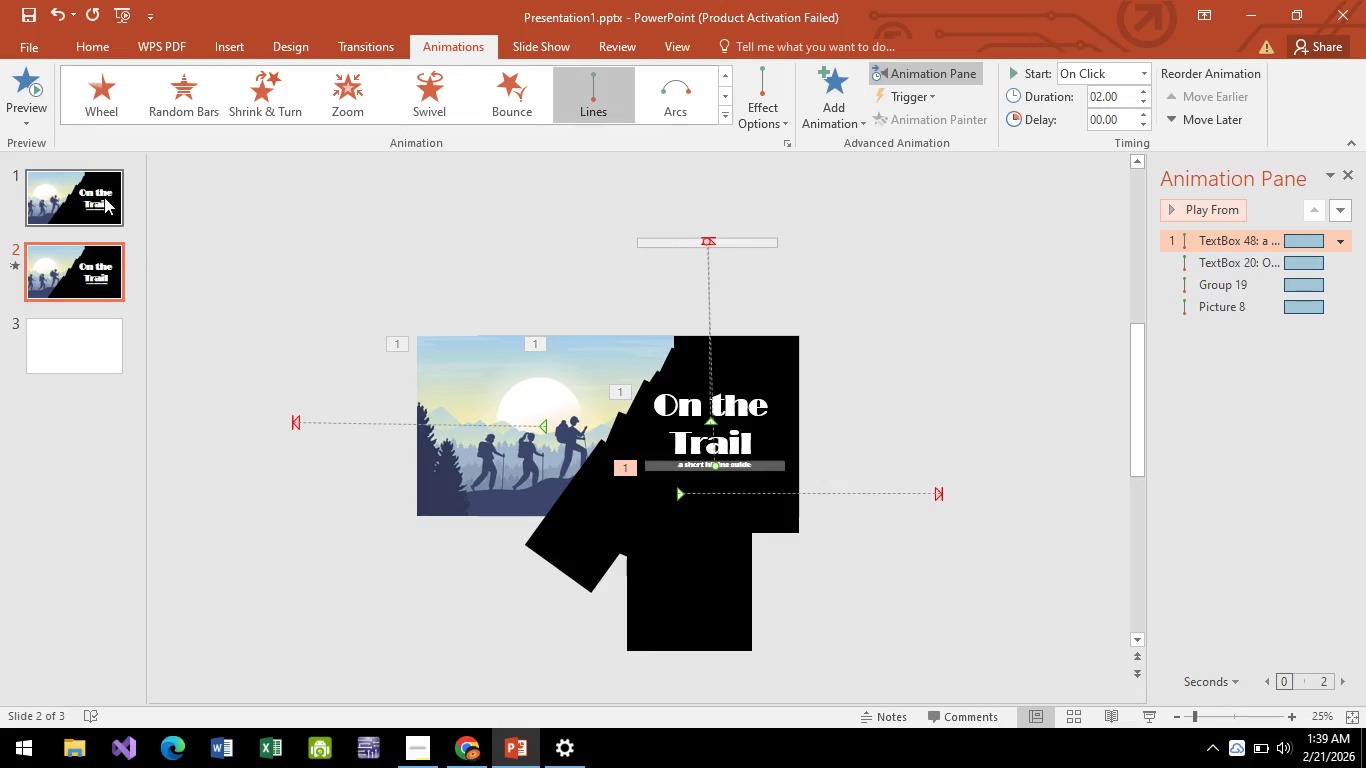 
left_click([104, 197])
 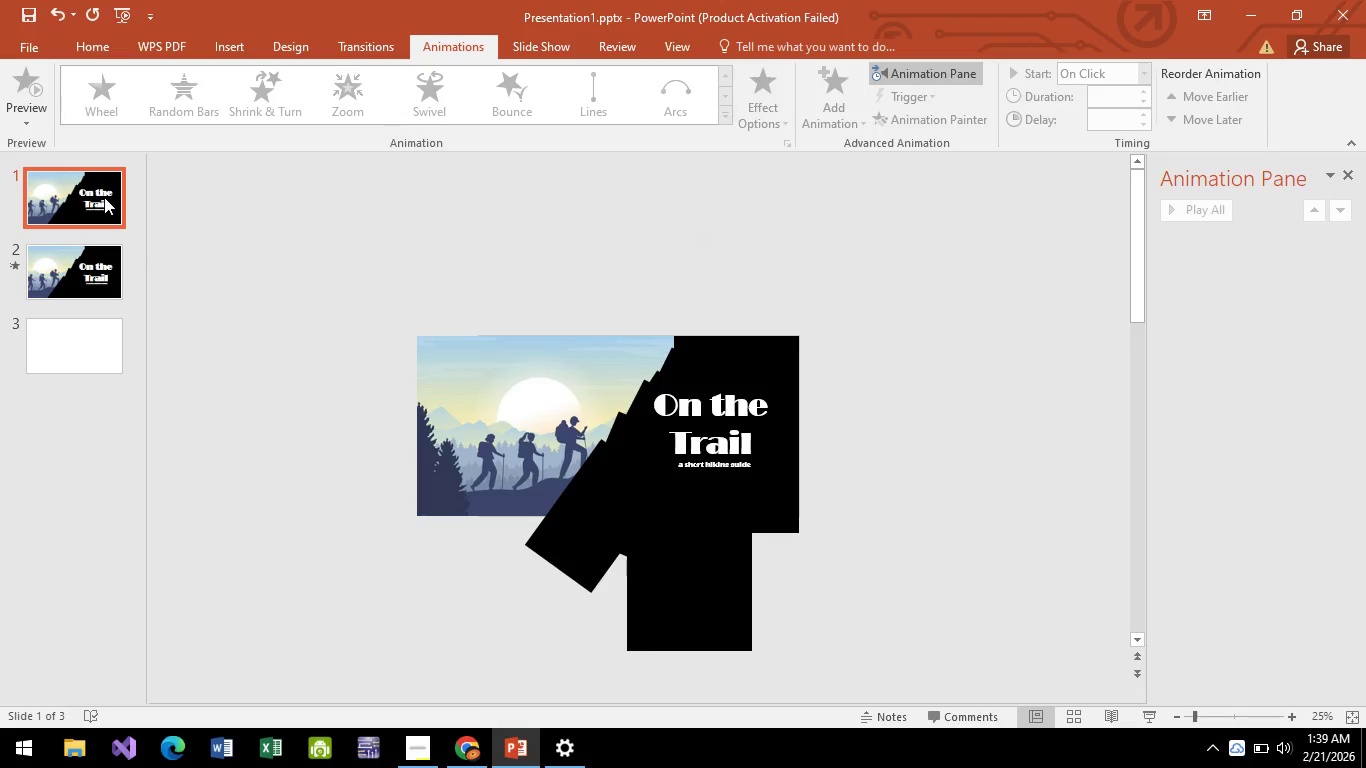 
right_click([104, 197])
 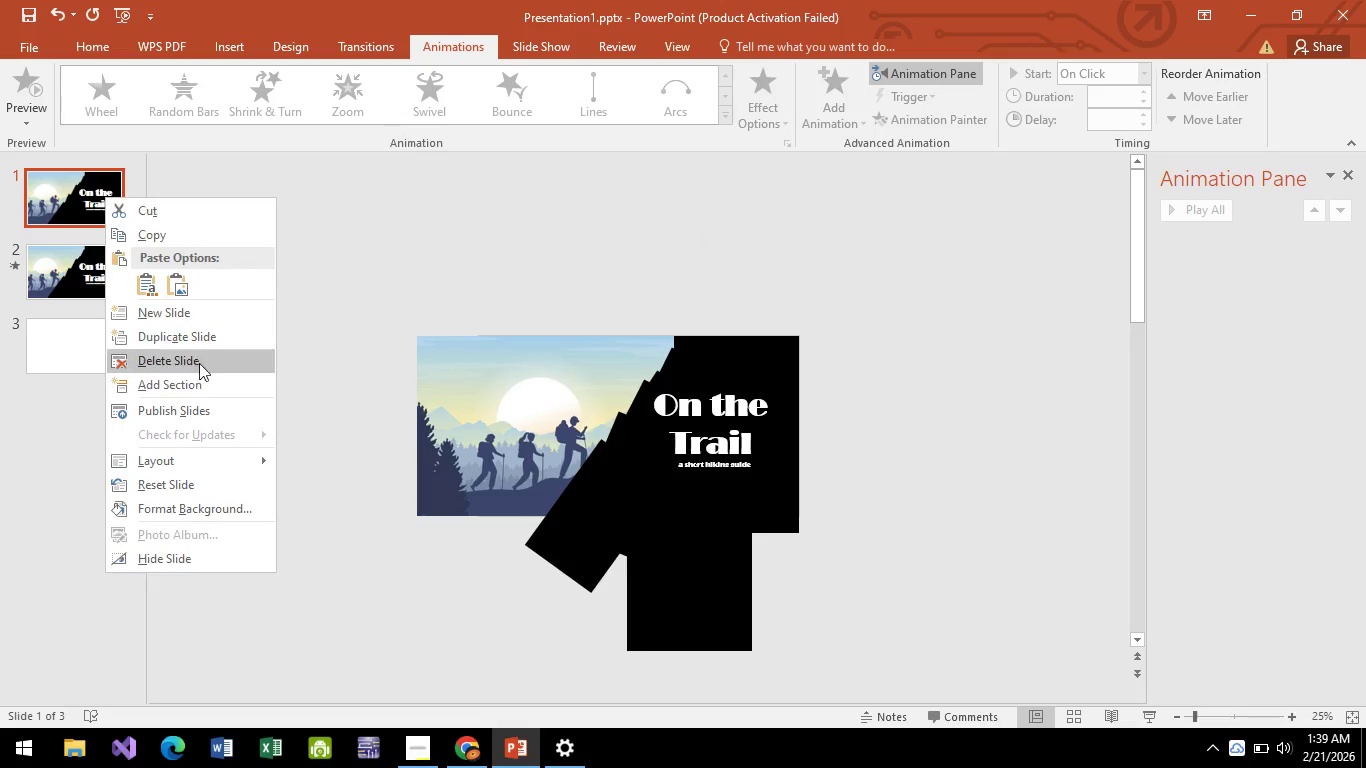 
left_click([196, 360])
 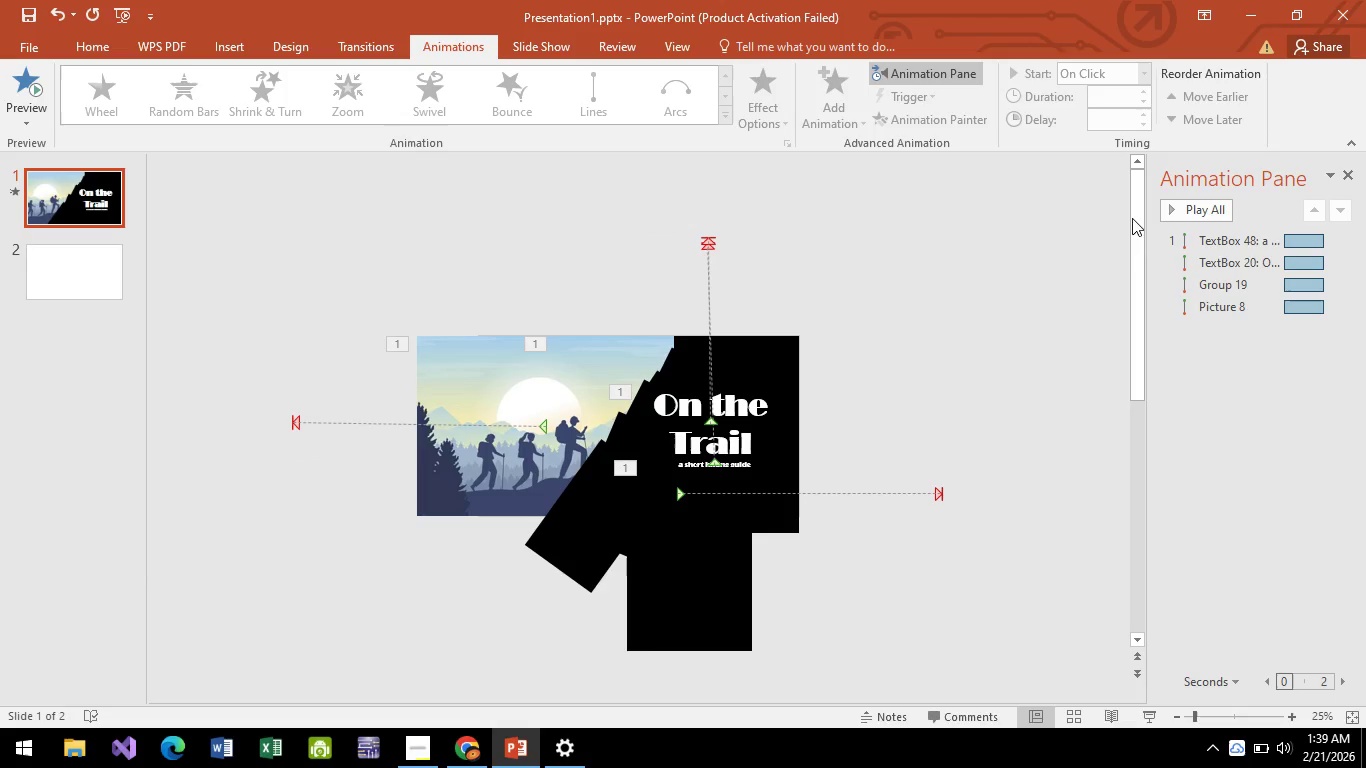 
left_click([1178, 210])
 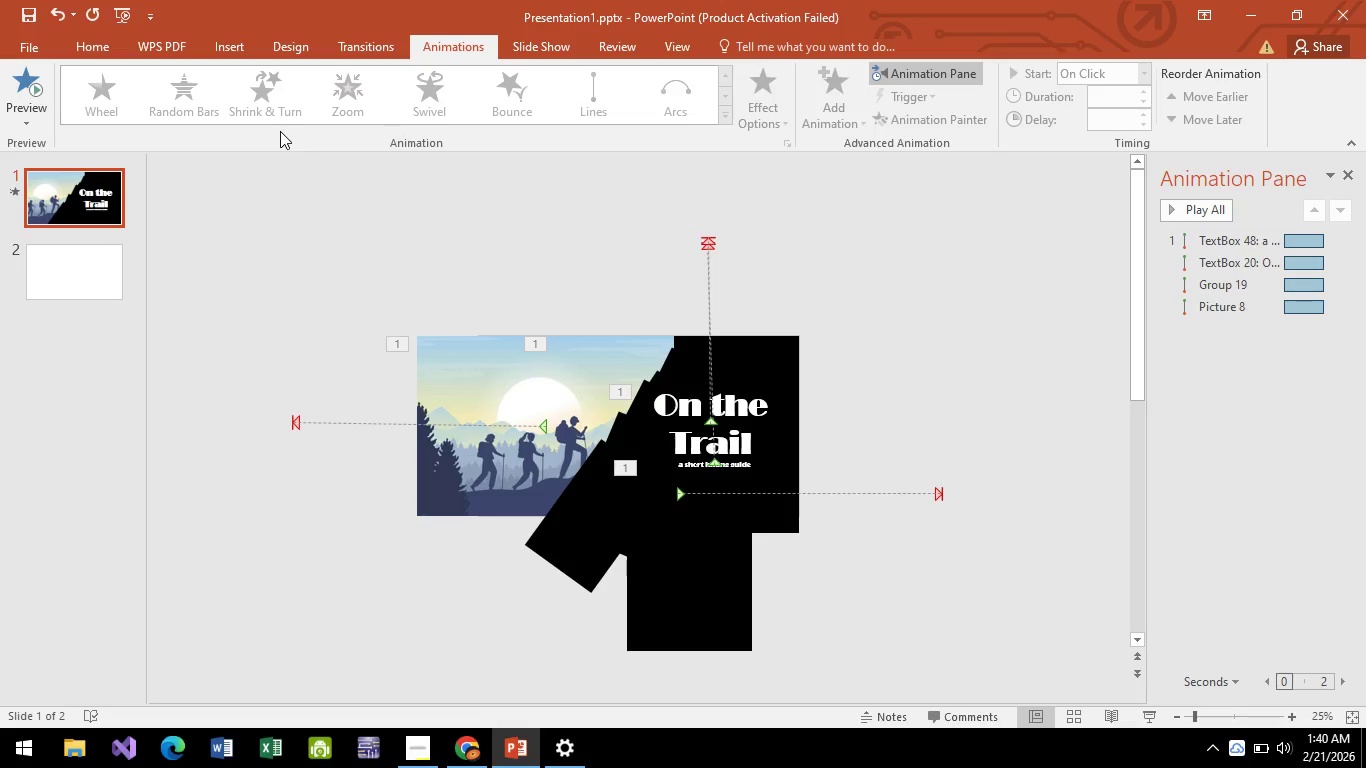 
wait(5.25)
 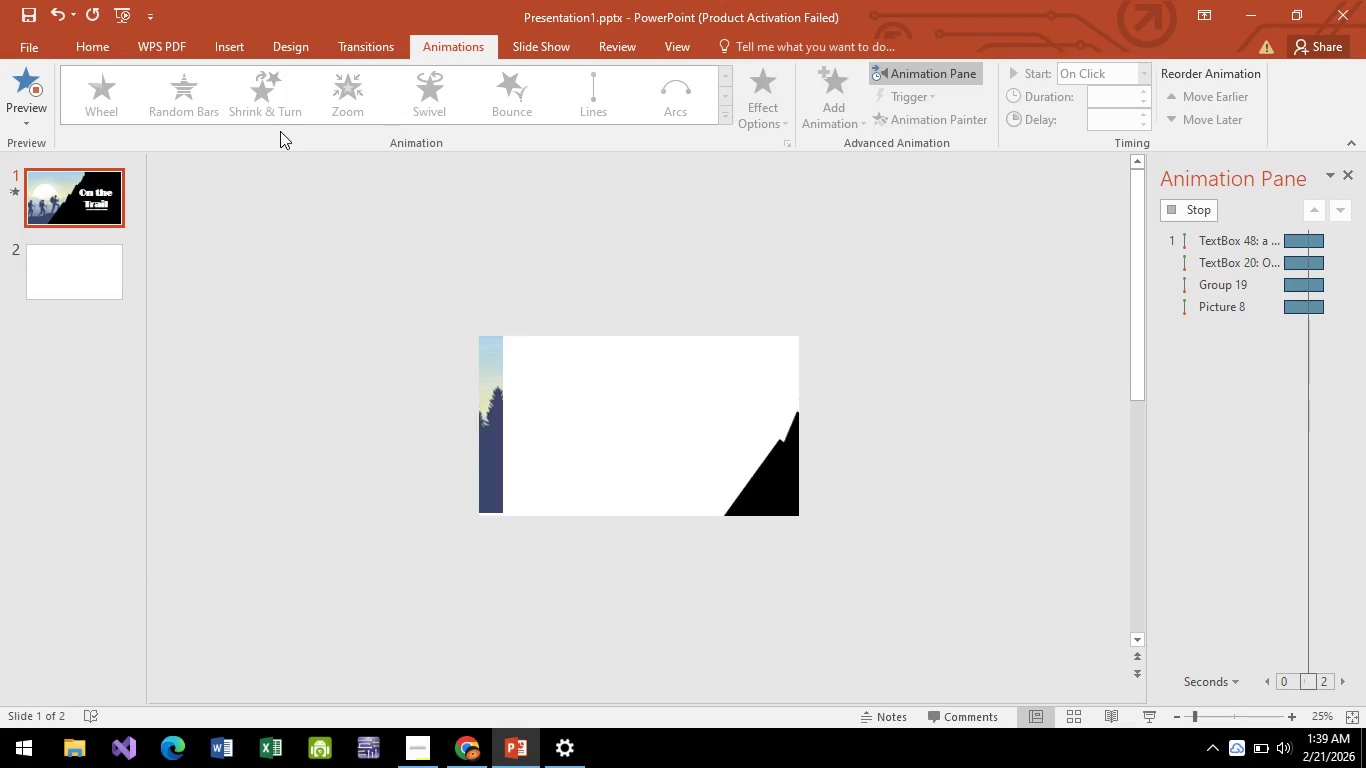 
left_click([1176, 215])
 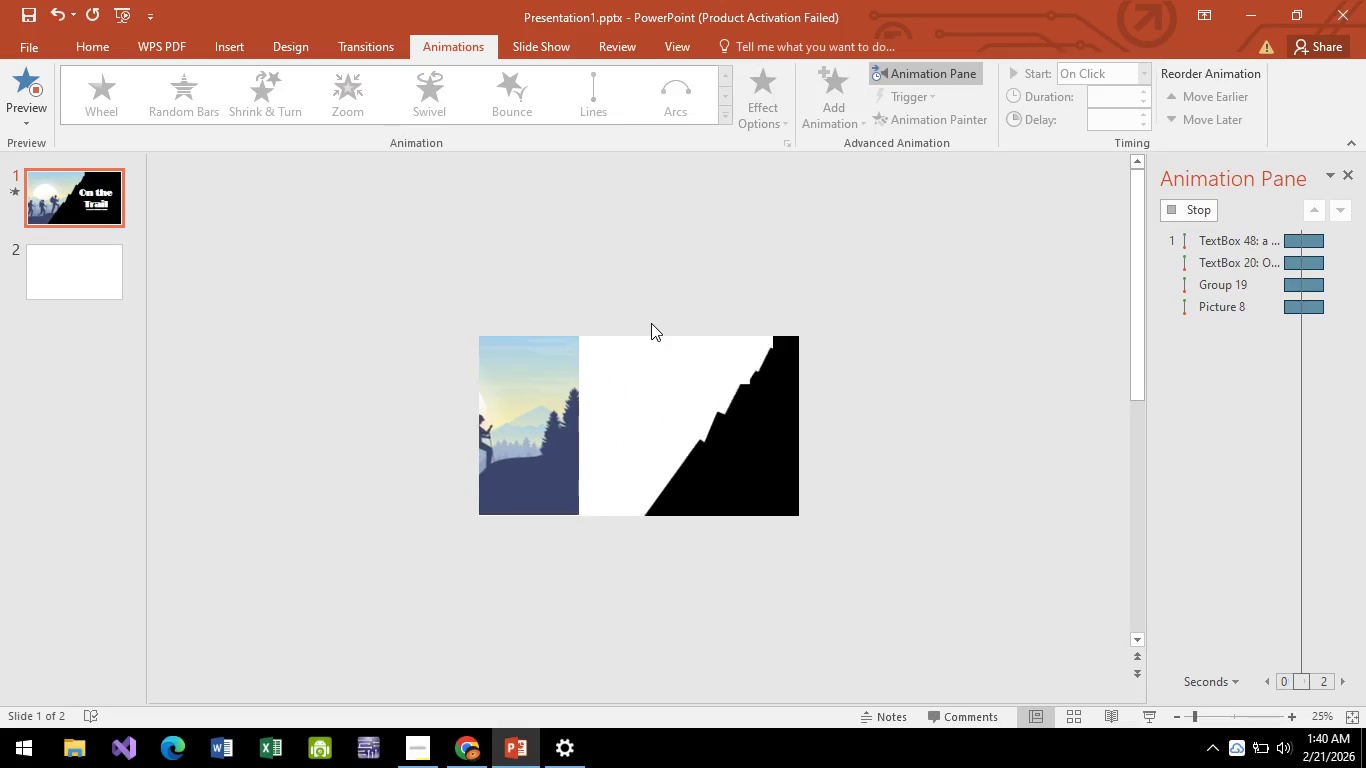 
wait(34.53)
 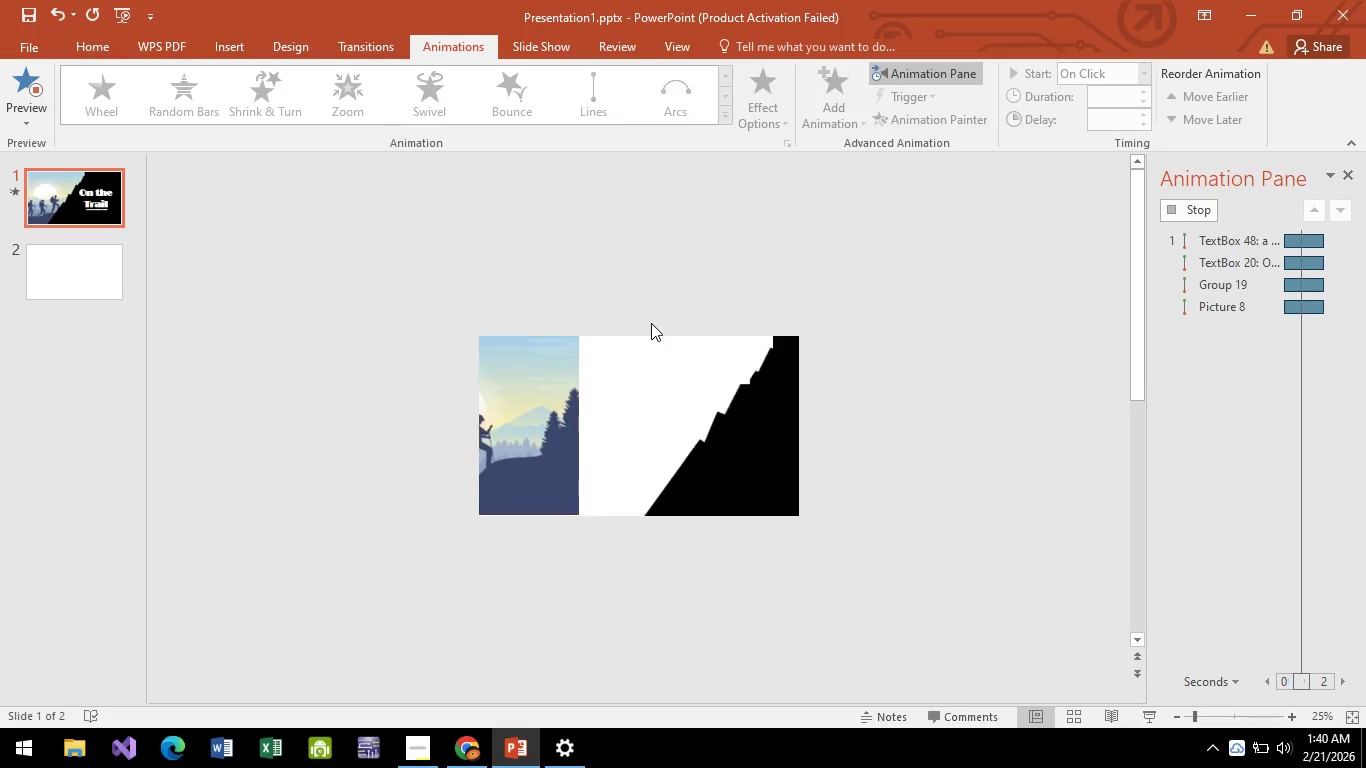 
left_click([571, 255])
 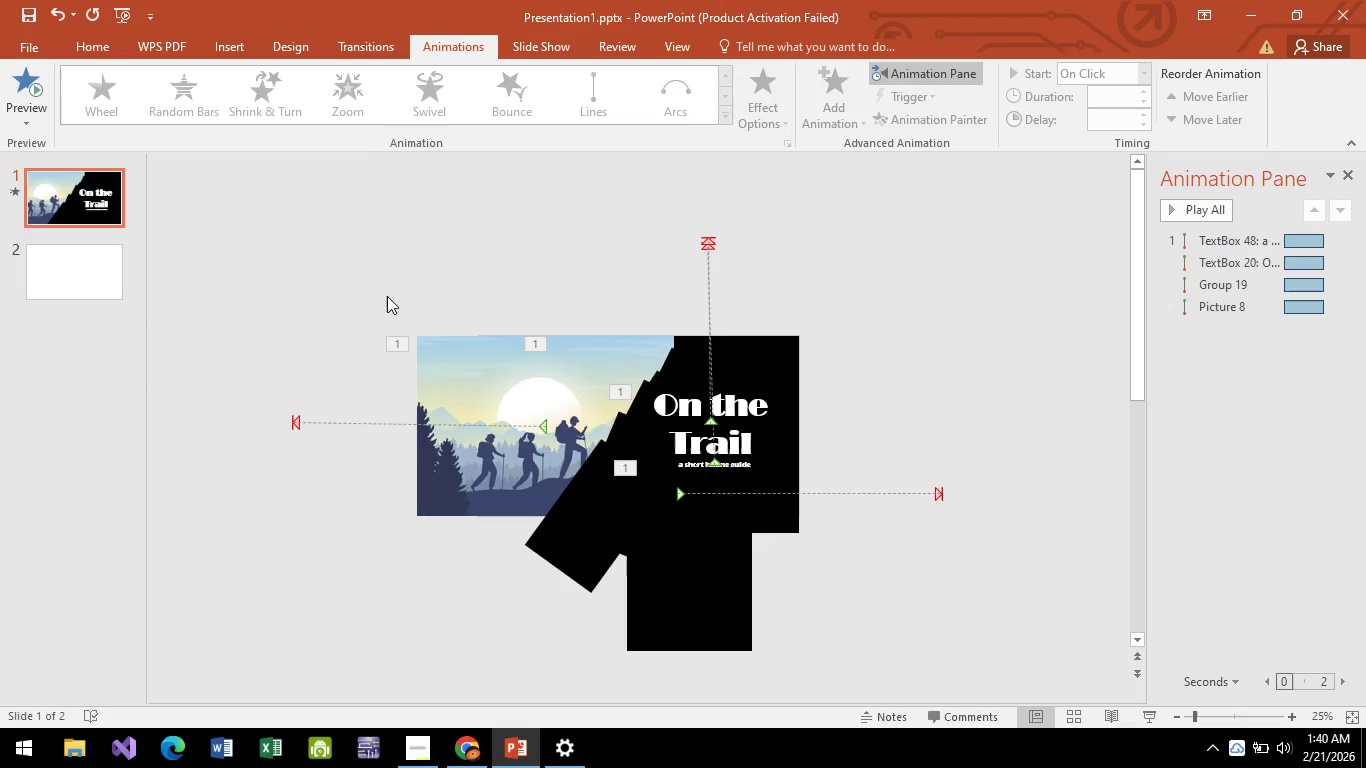 
scroll: coordinate [387, 296], scroll_direction: down, amount: 3.0
 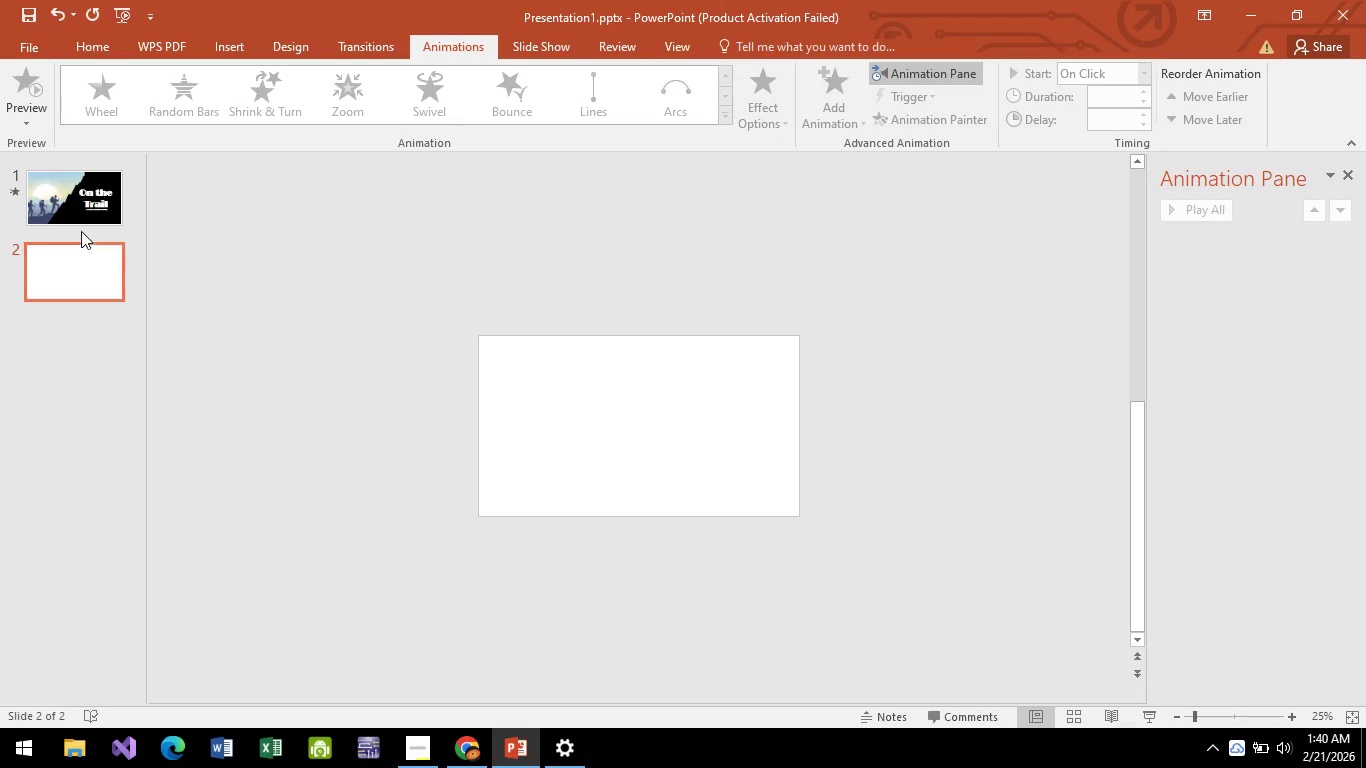 
left_click([89, 197])
 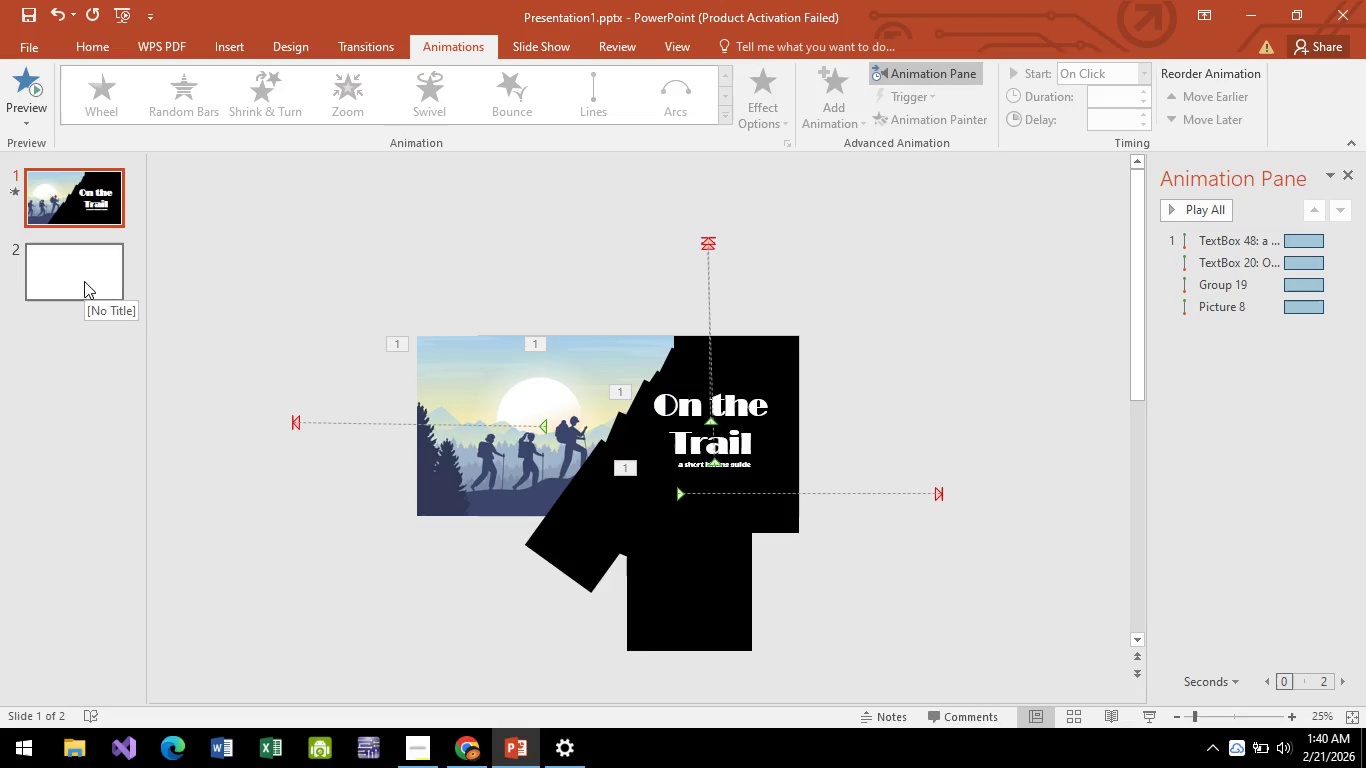 
left_click([84, 281])
 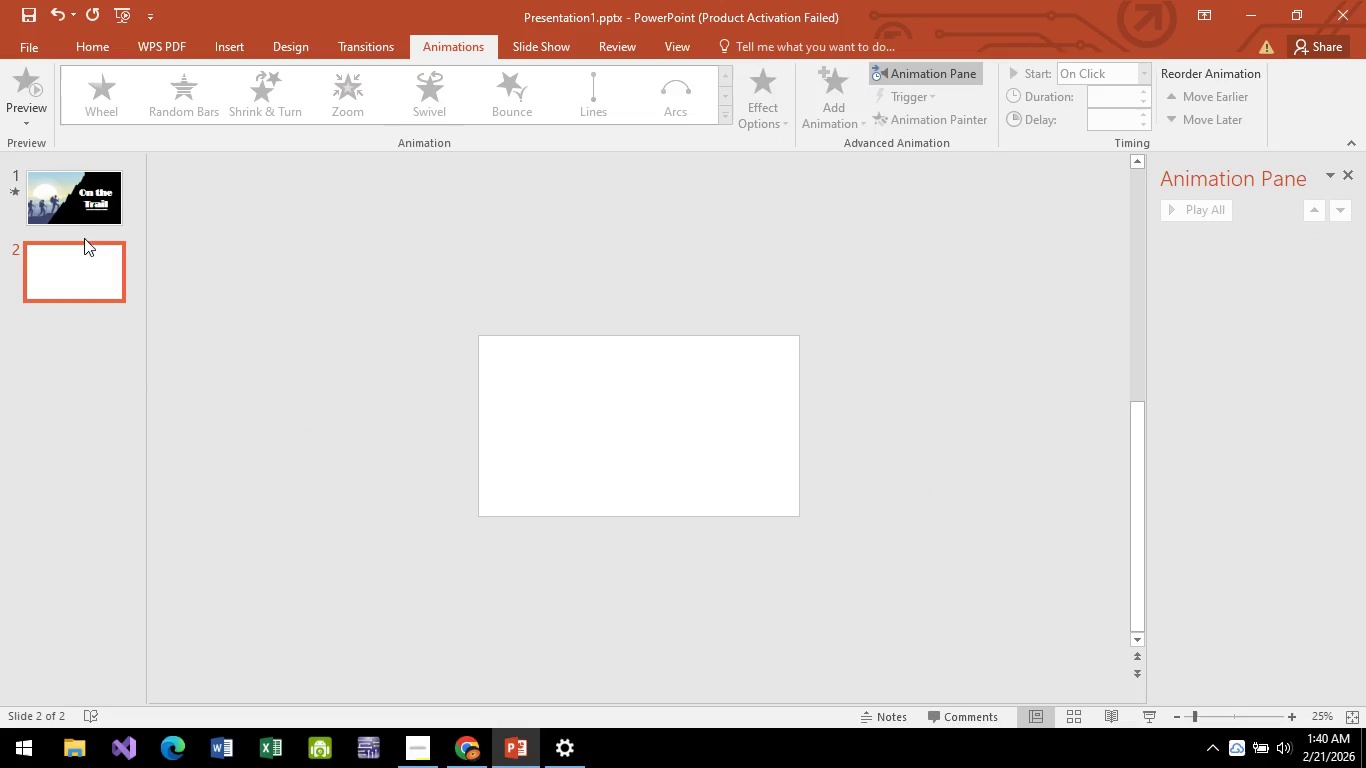 
left_click([86, 202])
 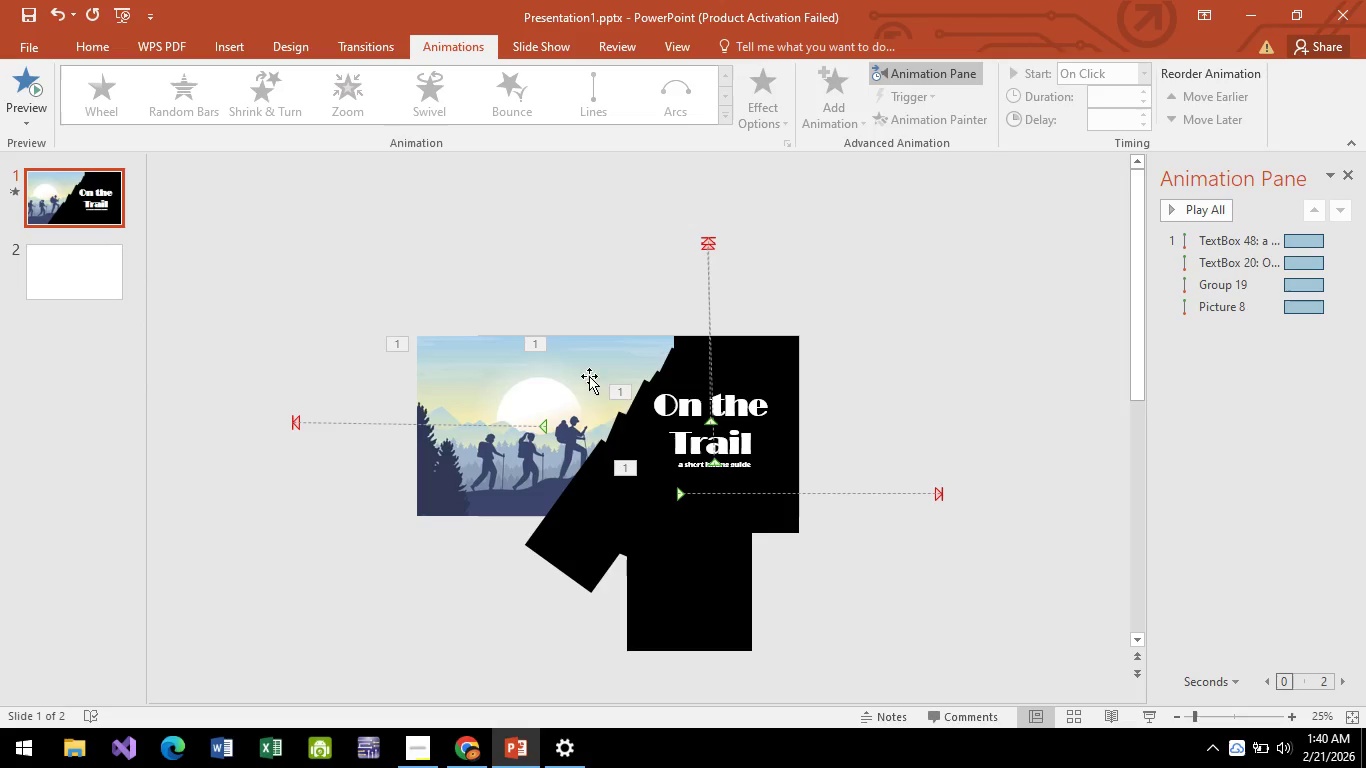 
scroll: coordinate [478, 366], scroll_direction: down, amount: 2.0
 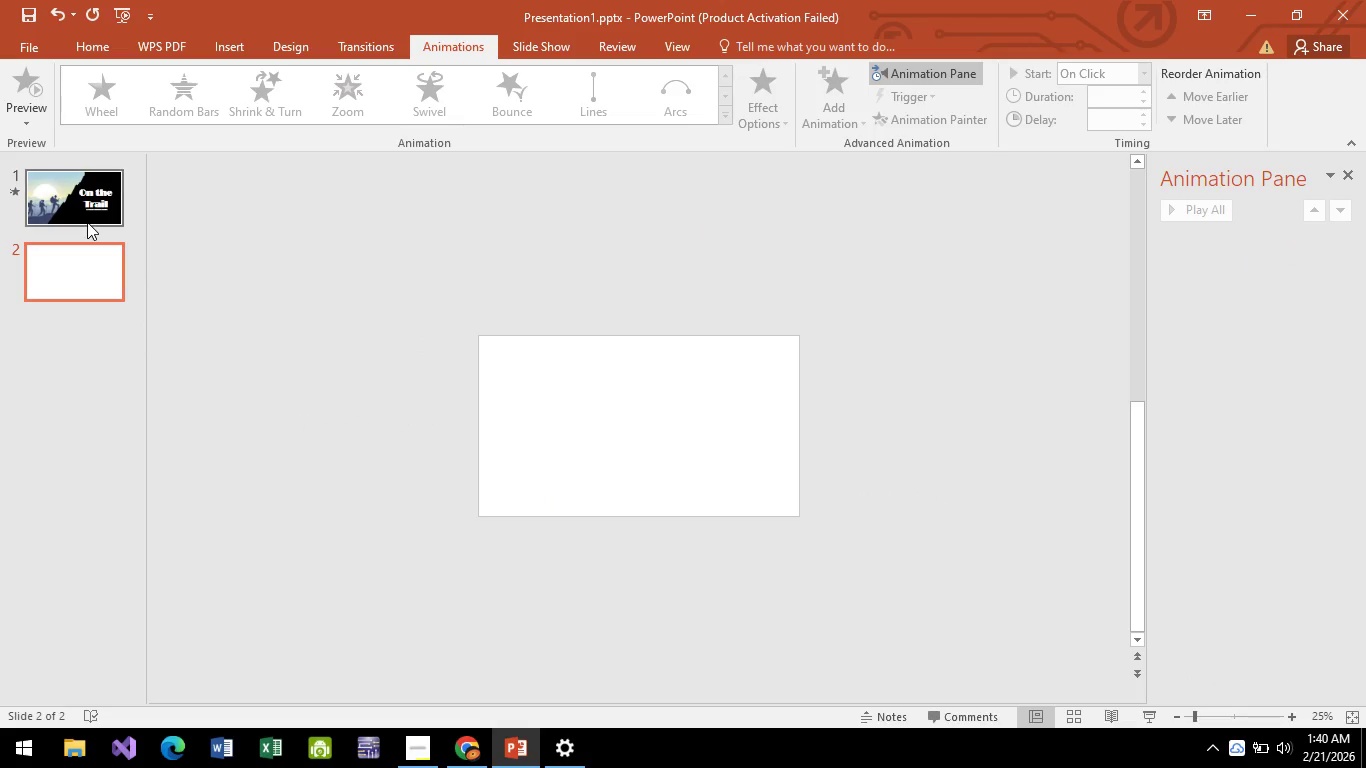 
left_click([87, 222])
 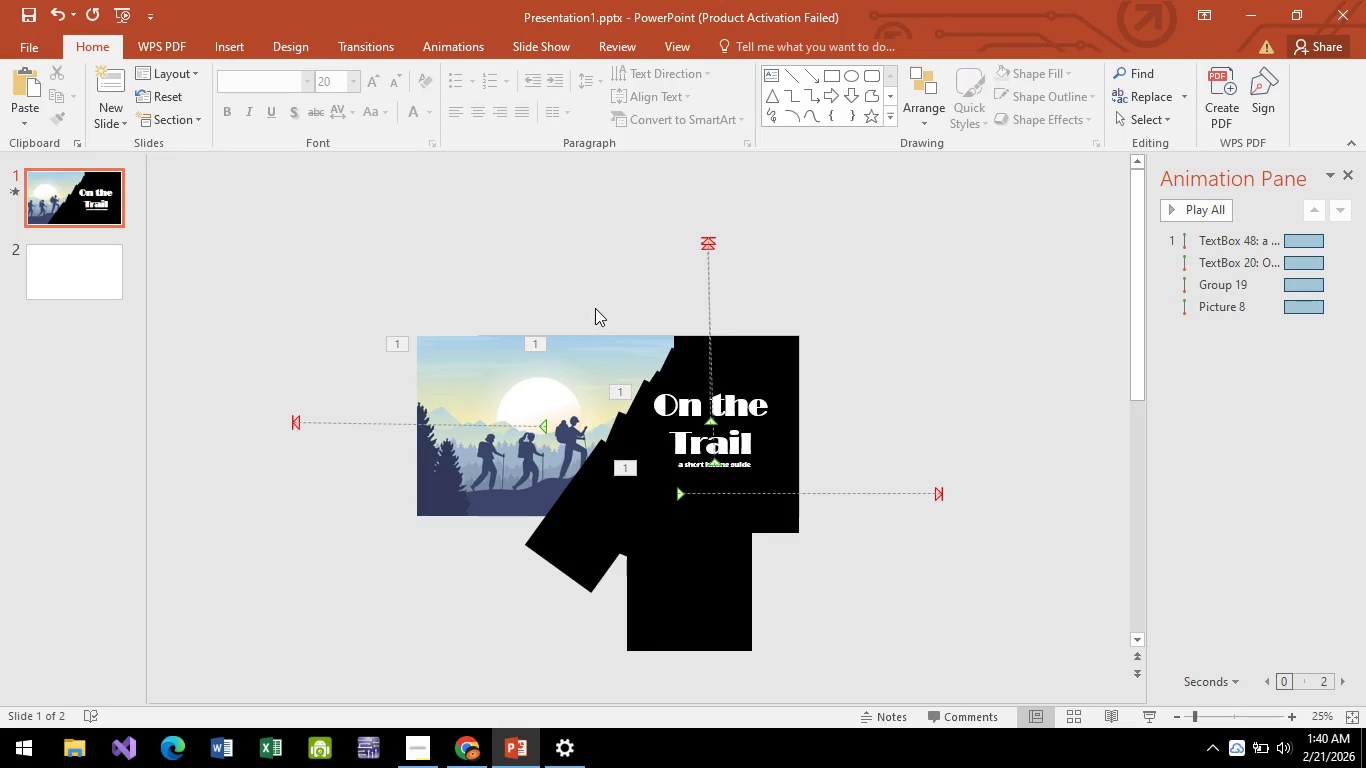 
wait(7.99)
 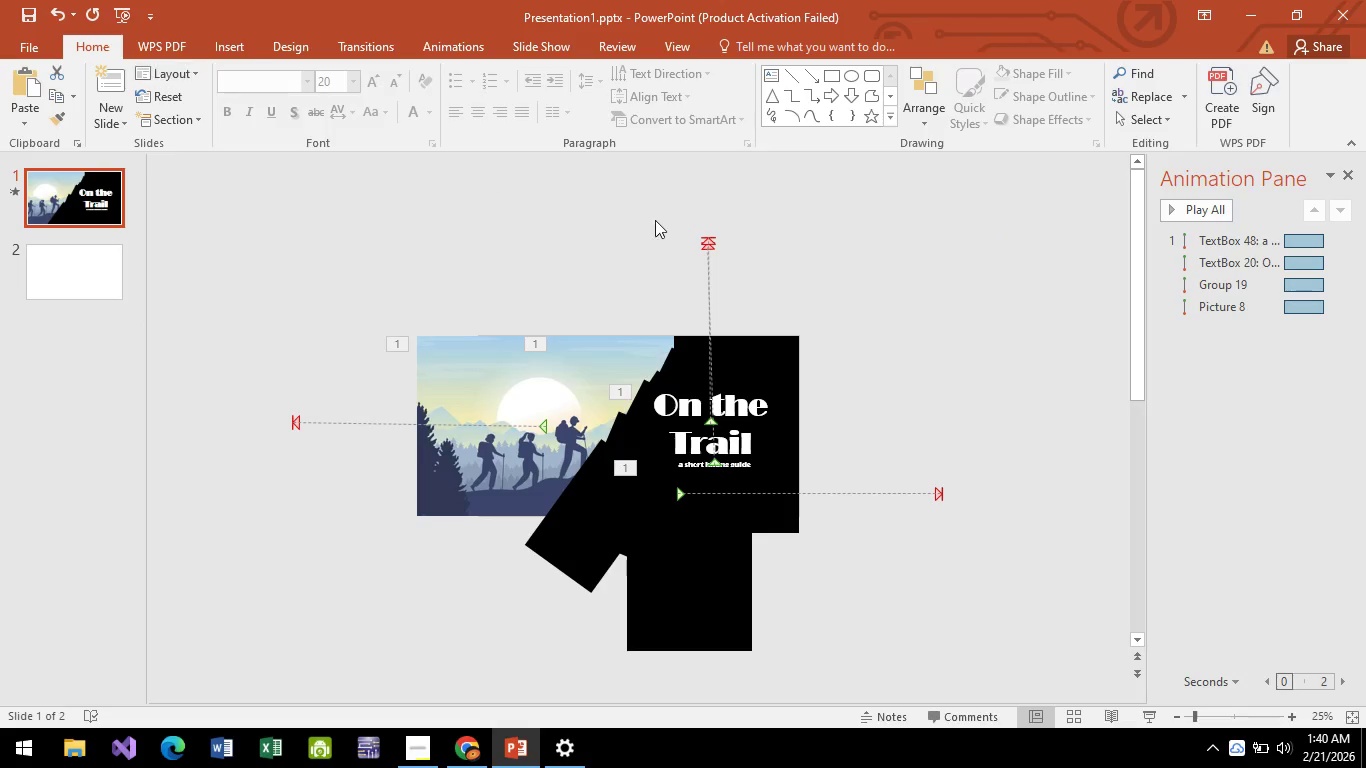 
left_click([1212, 319])
 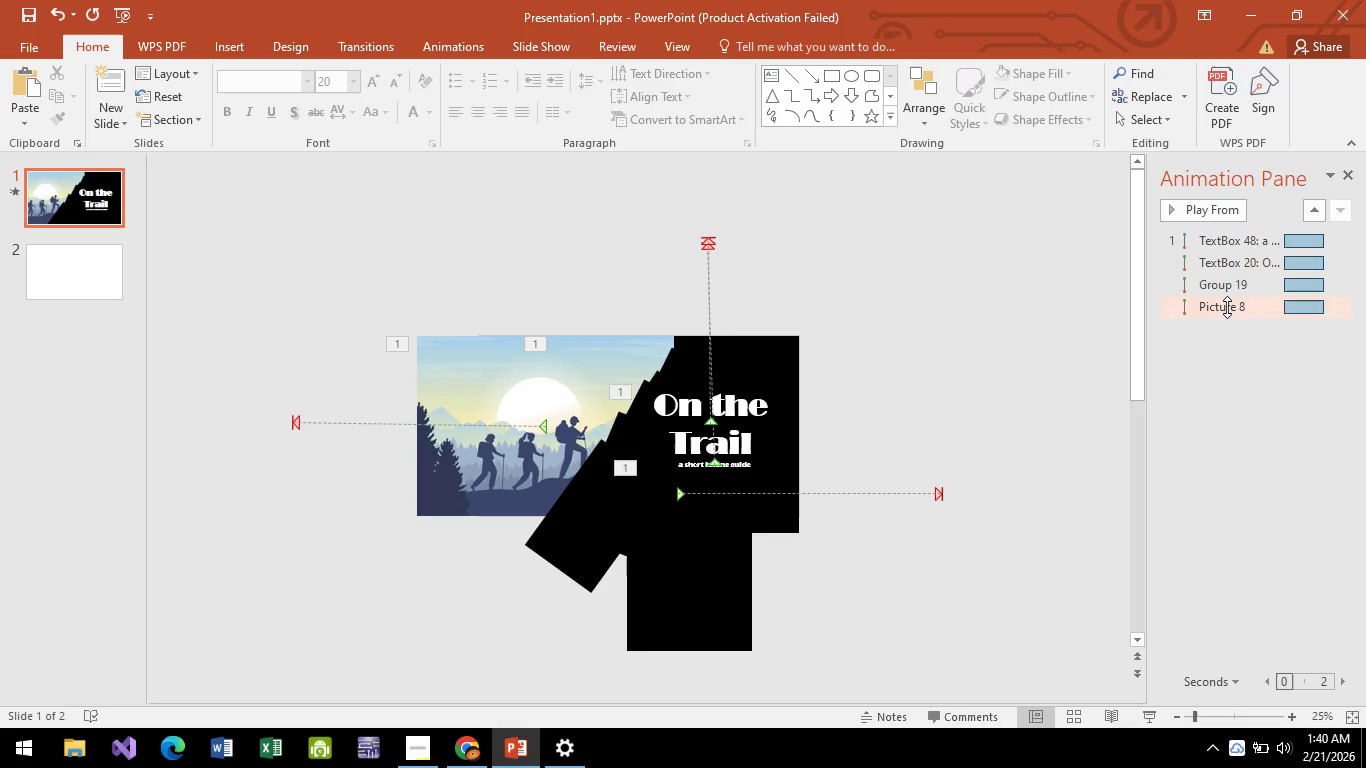 
left_click([1227, 307])
 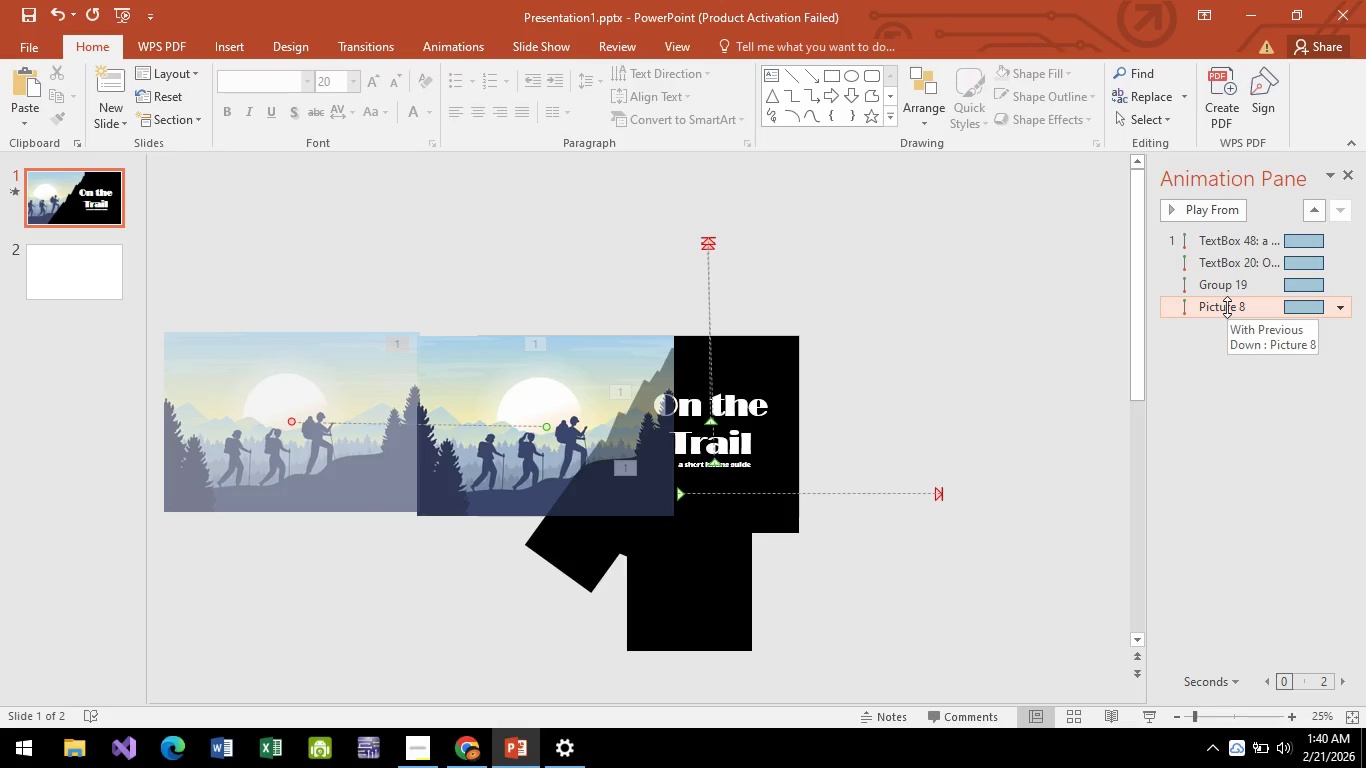 
left_click([1238, 419])
 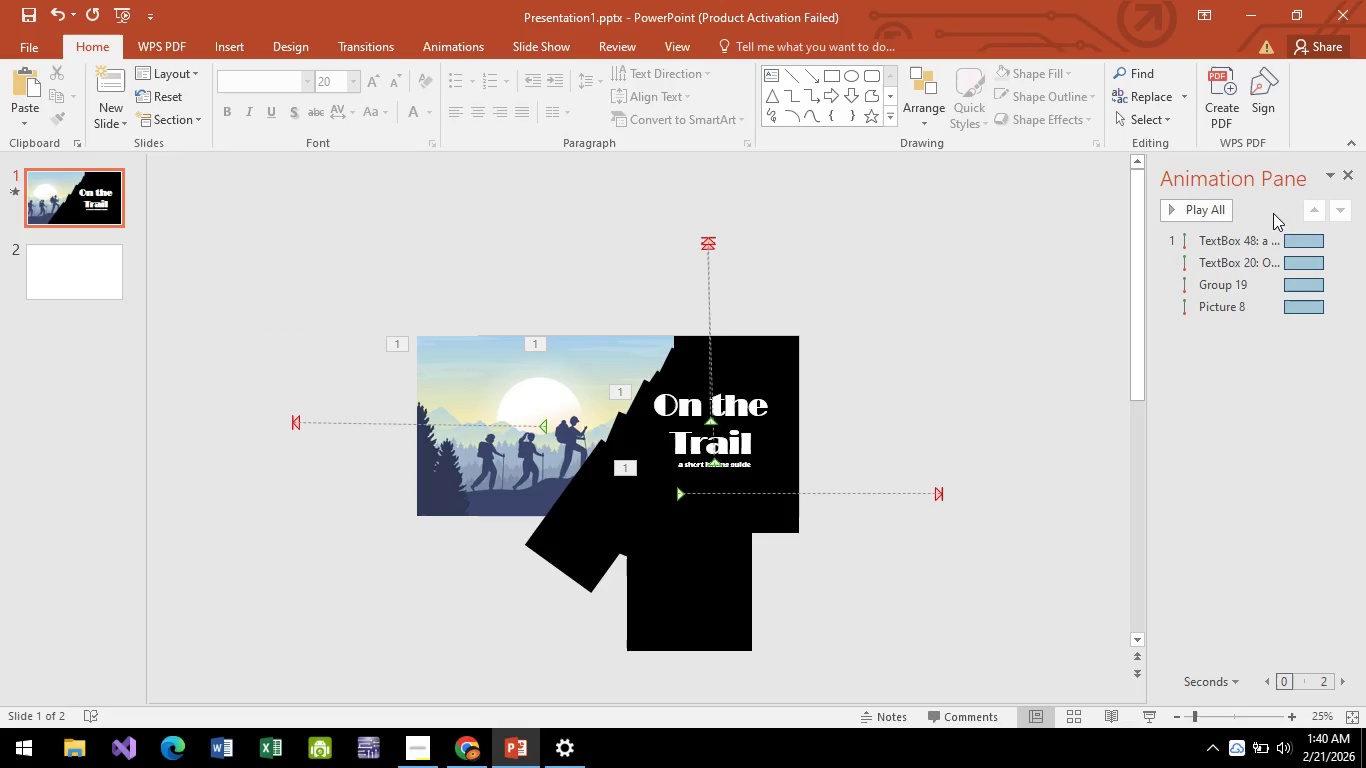 
left_click([1199, 207])
 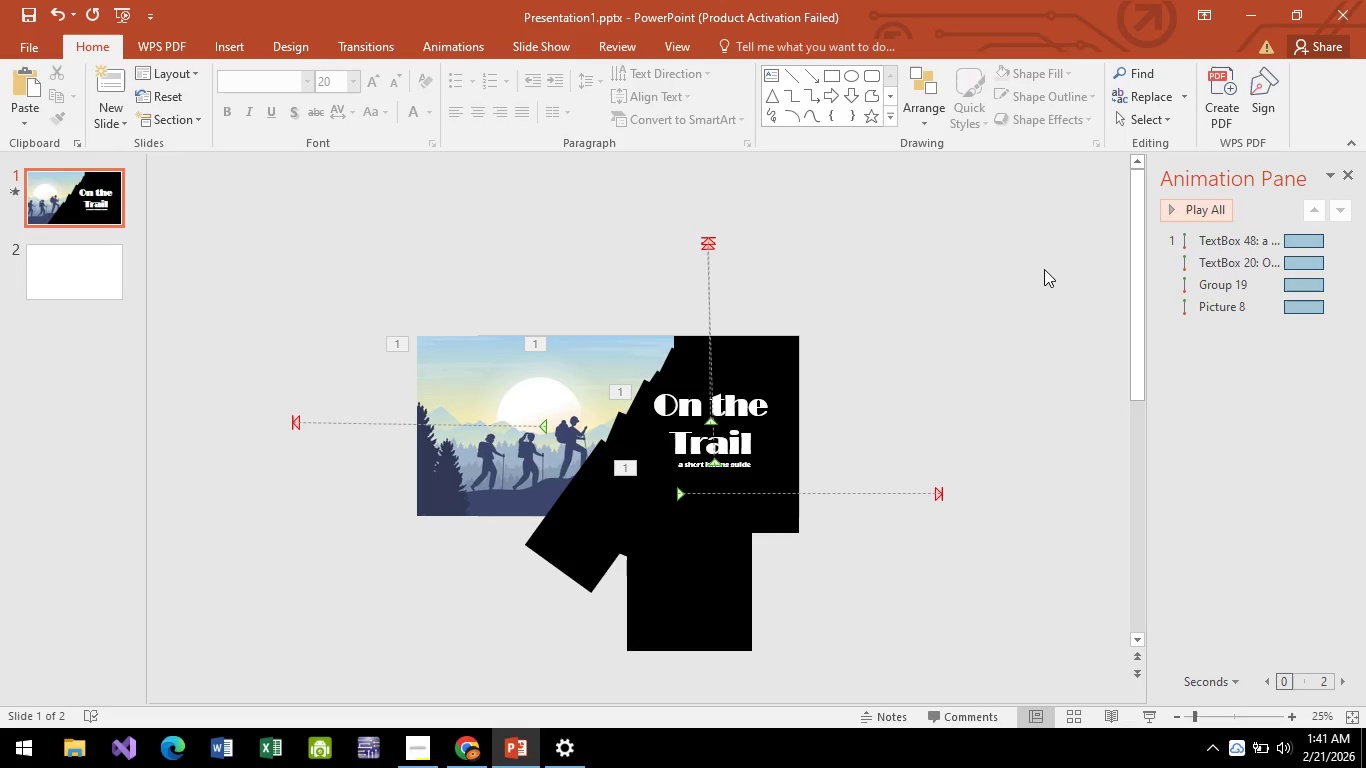 
left_click([895, 609])
 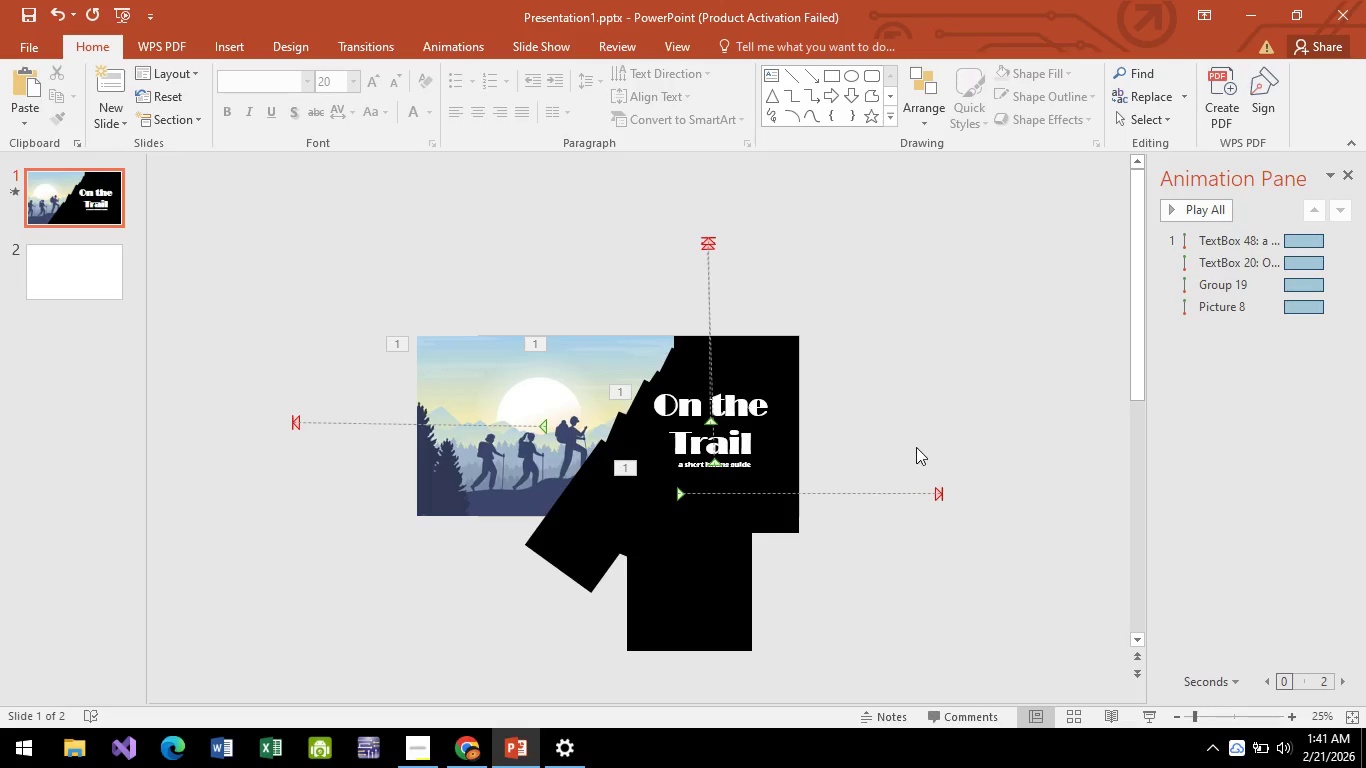 
scroll: coordinate [916, 447], scroll_direction: down, amount: 3.0
 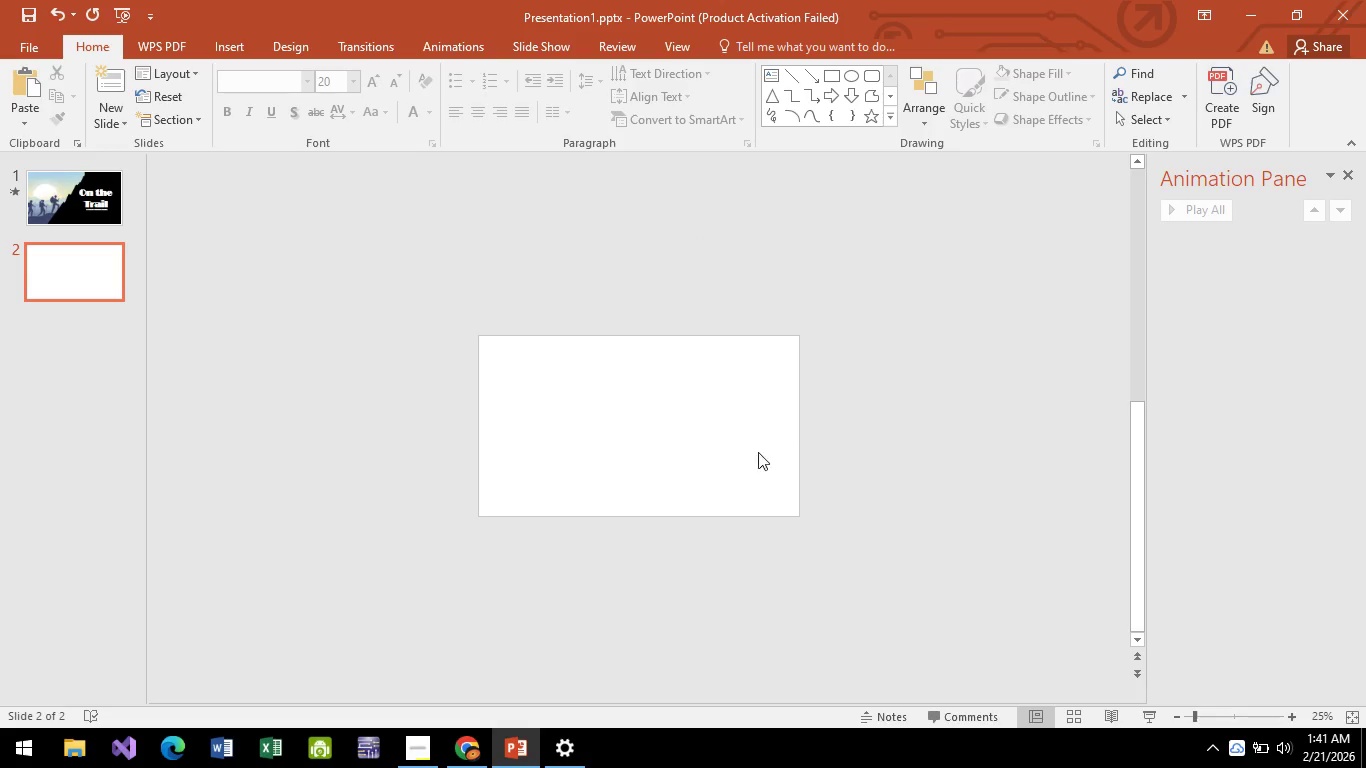 
scroll: coordinate [742, 449], scroll_direction: up, amount: 3.0
 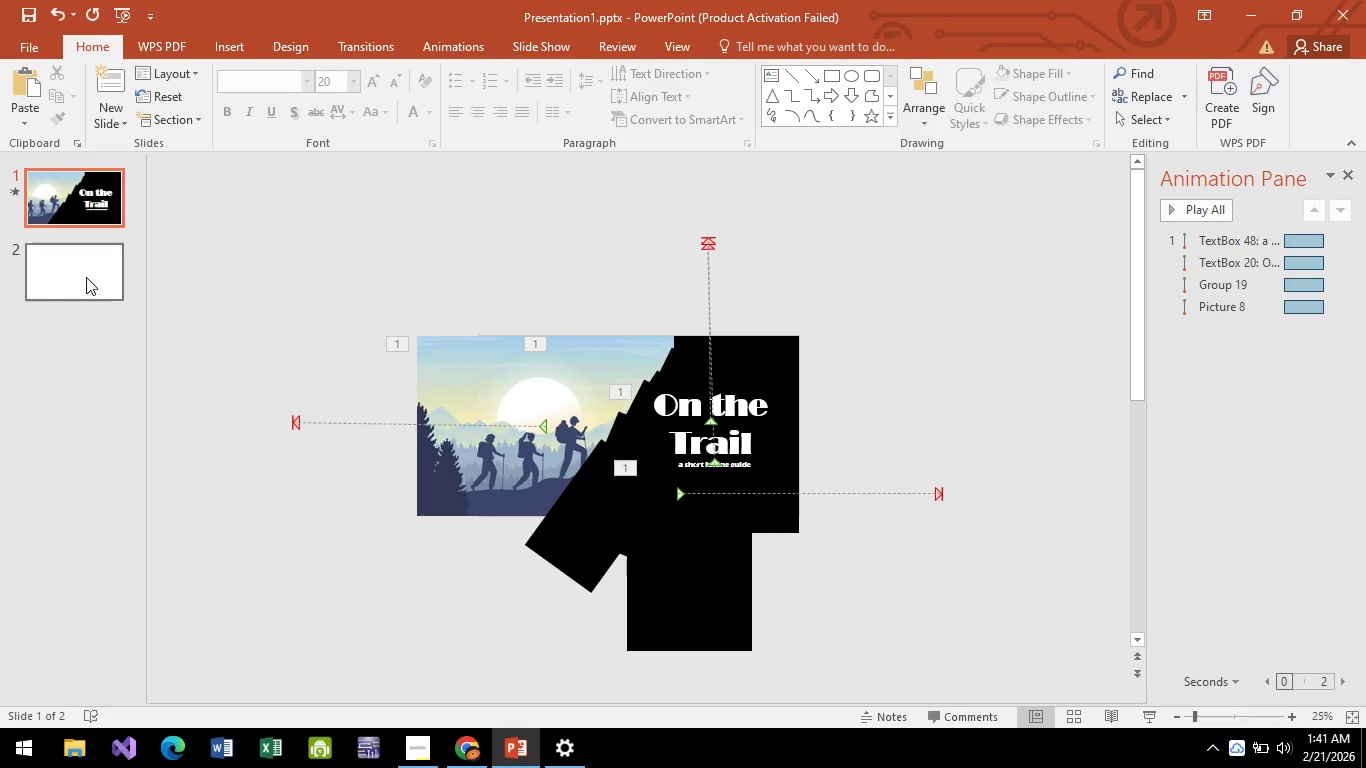 
left_click([86, 274])
 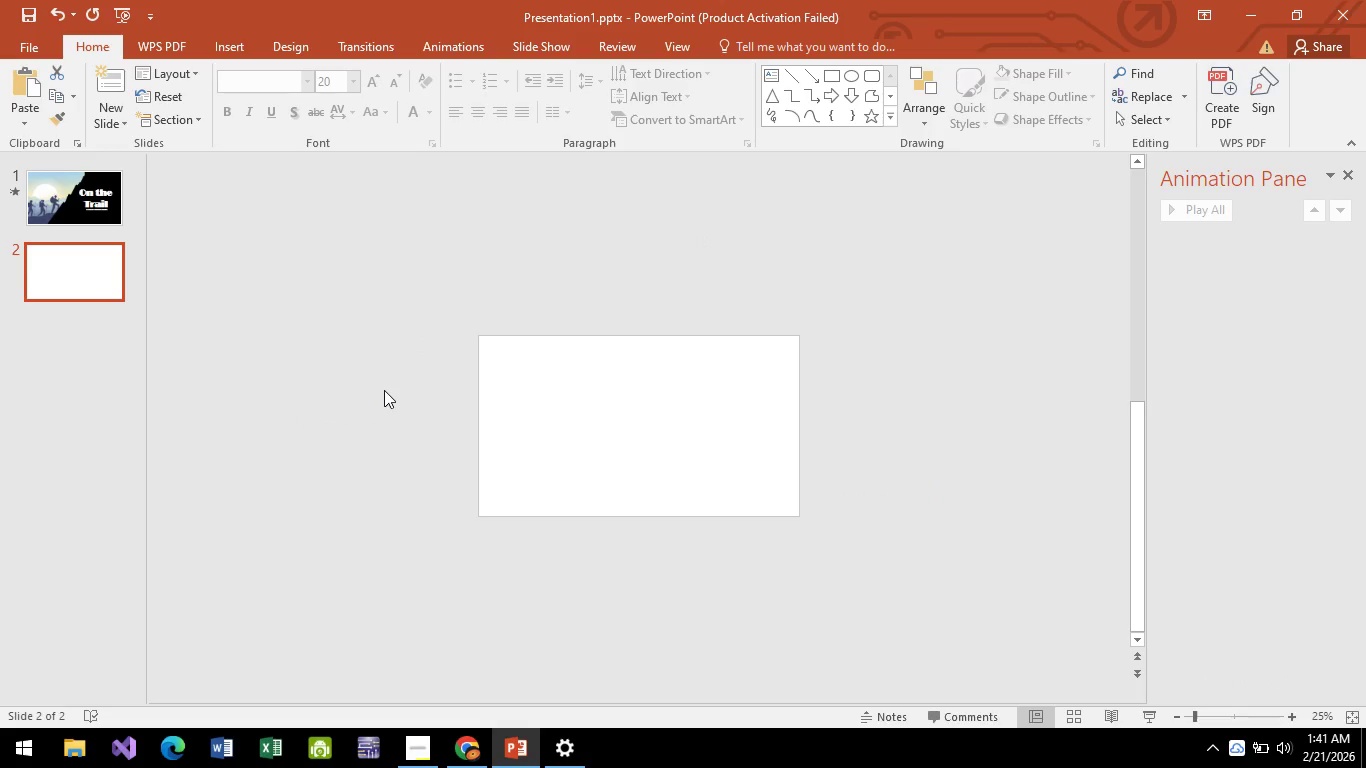 
wait(9.5)
 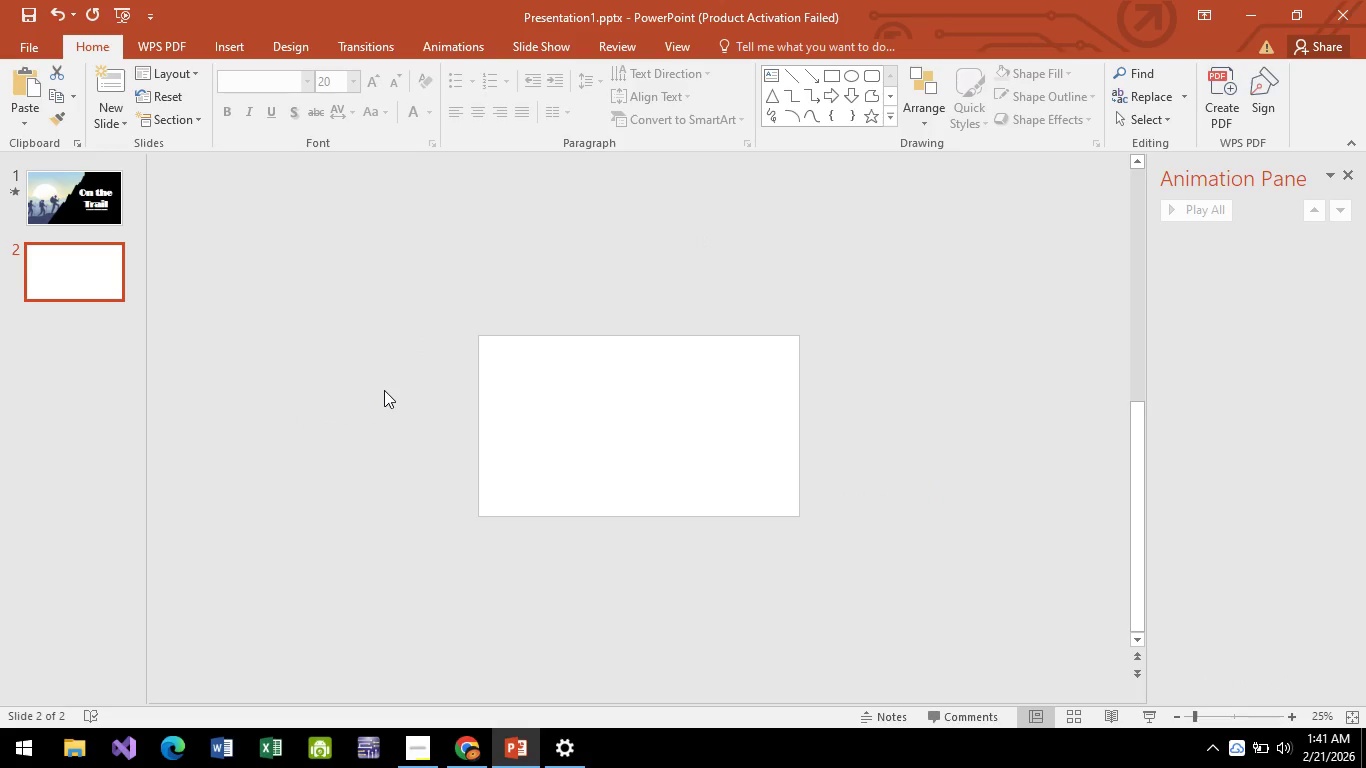 
left_click([458, 746])
 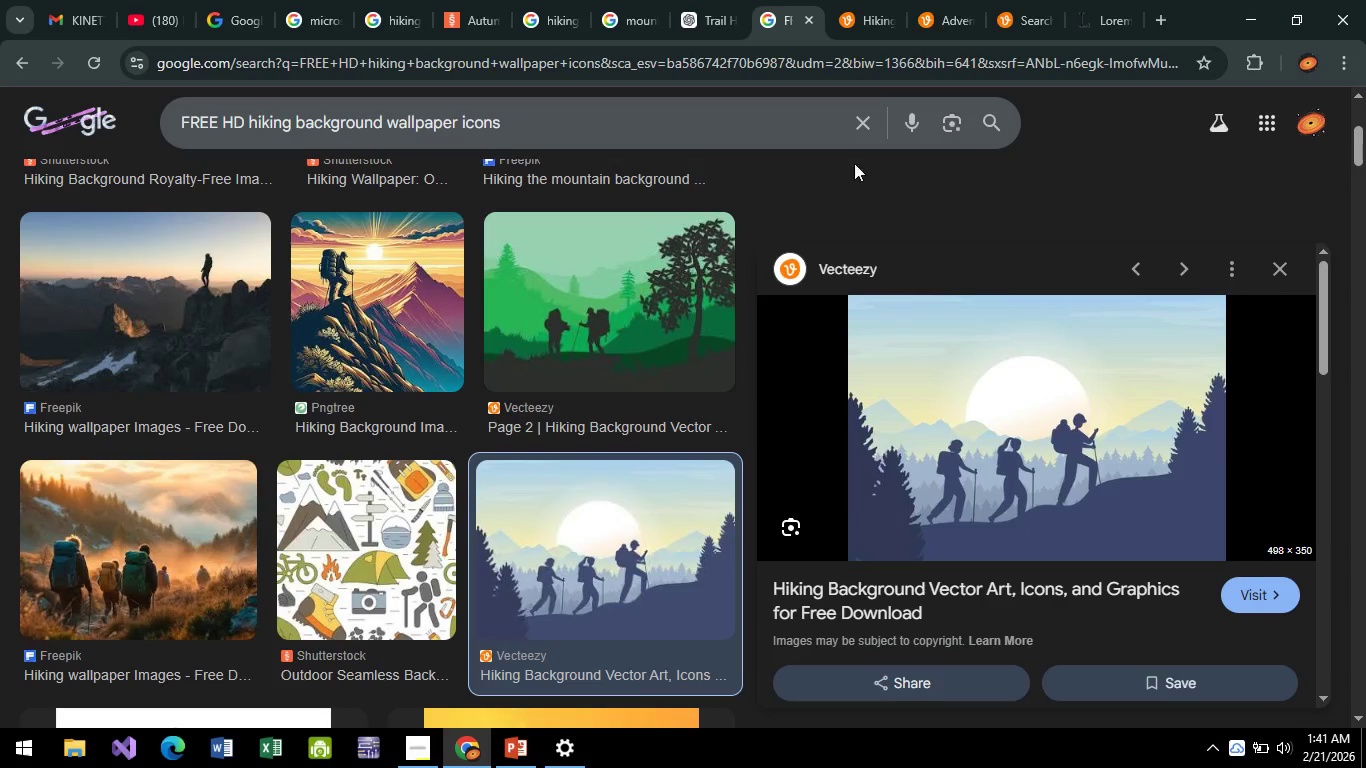 
wait(10.78)
 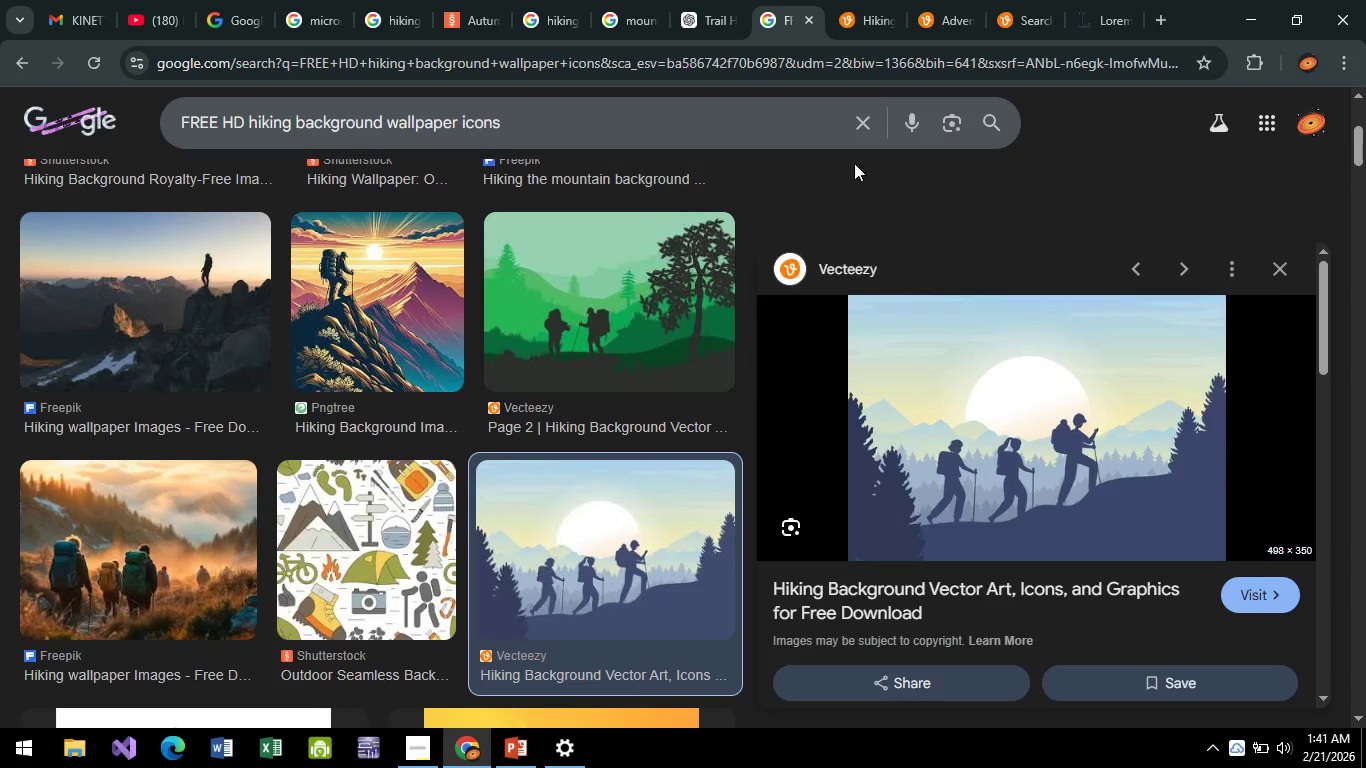 
key(Alt+AltLeft)
 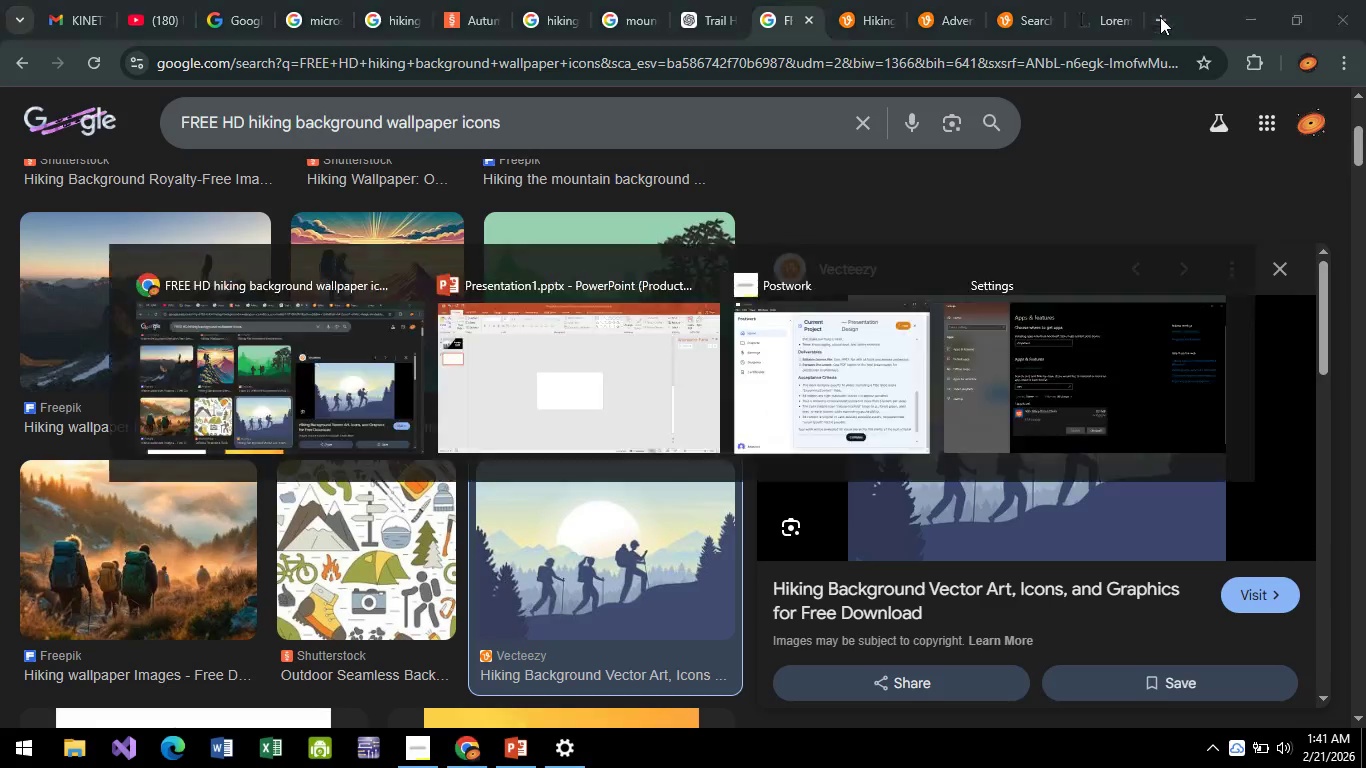 
key(Alt+Tab)
 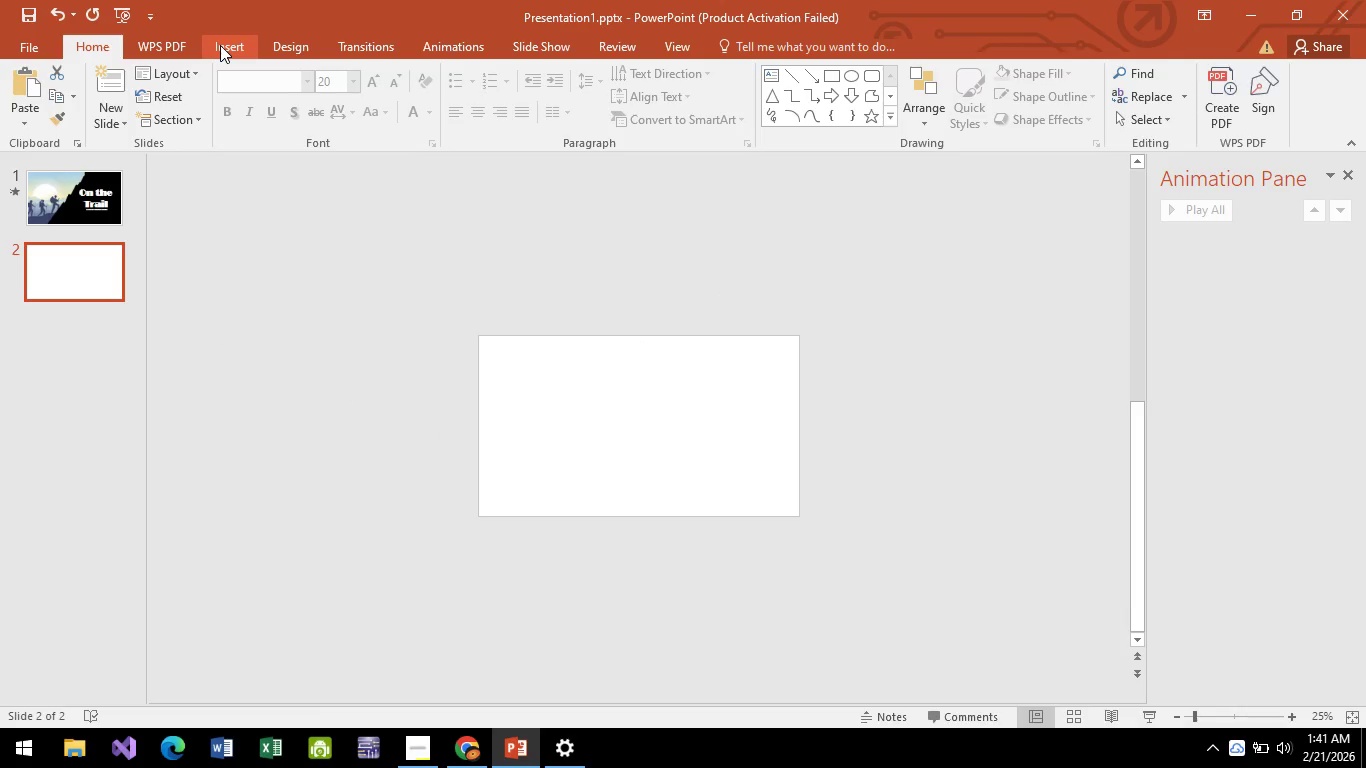 
wait(6.81)
 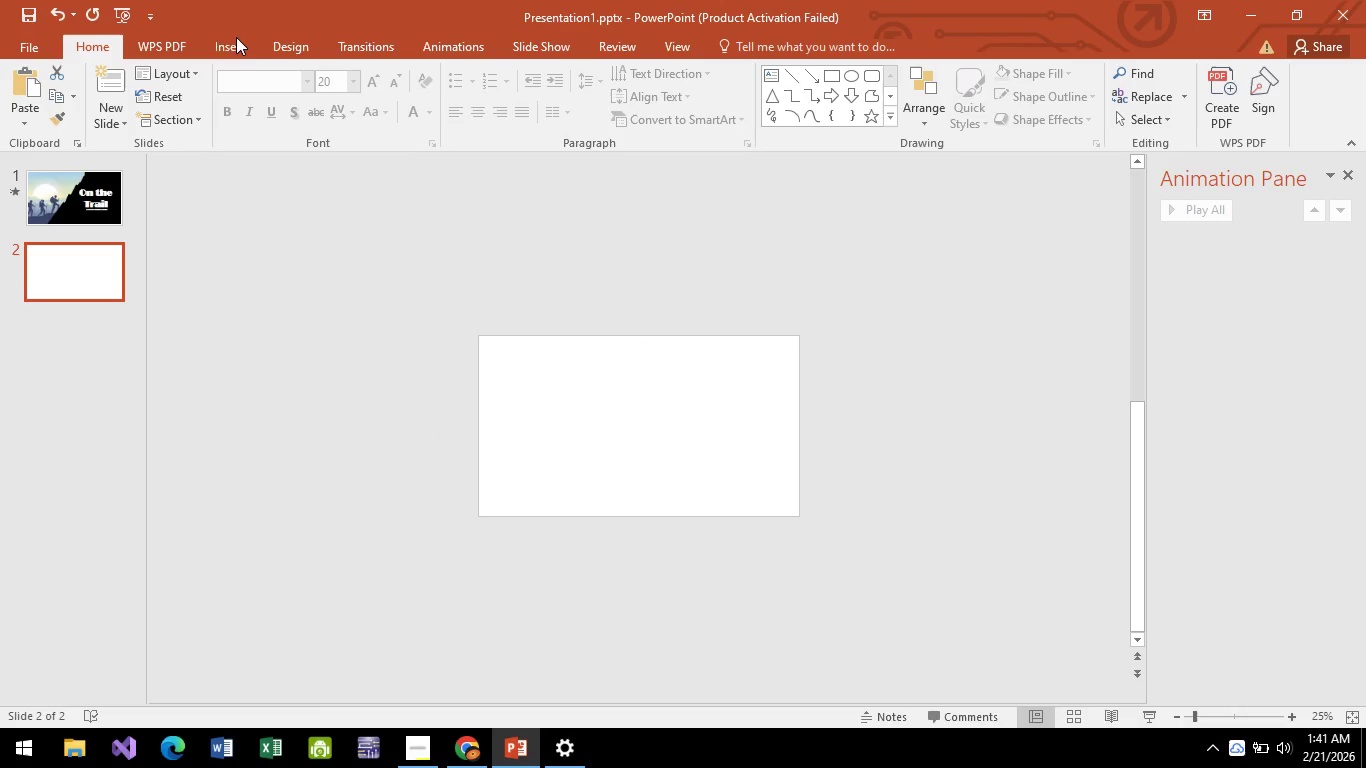 
left_click([220, 45])
 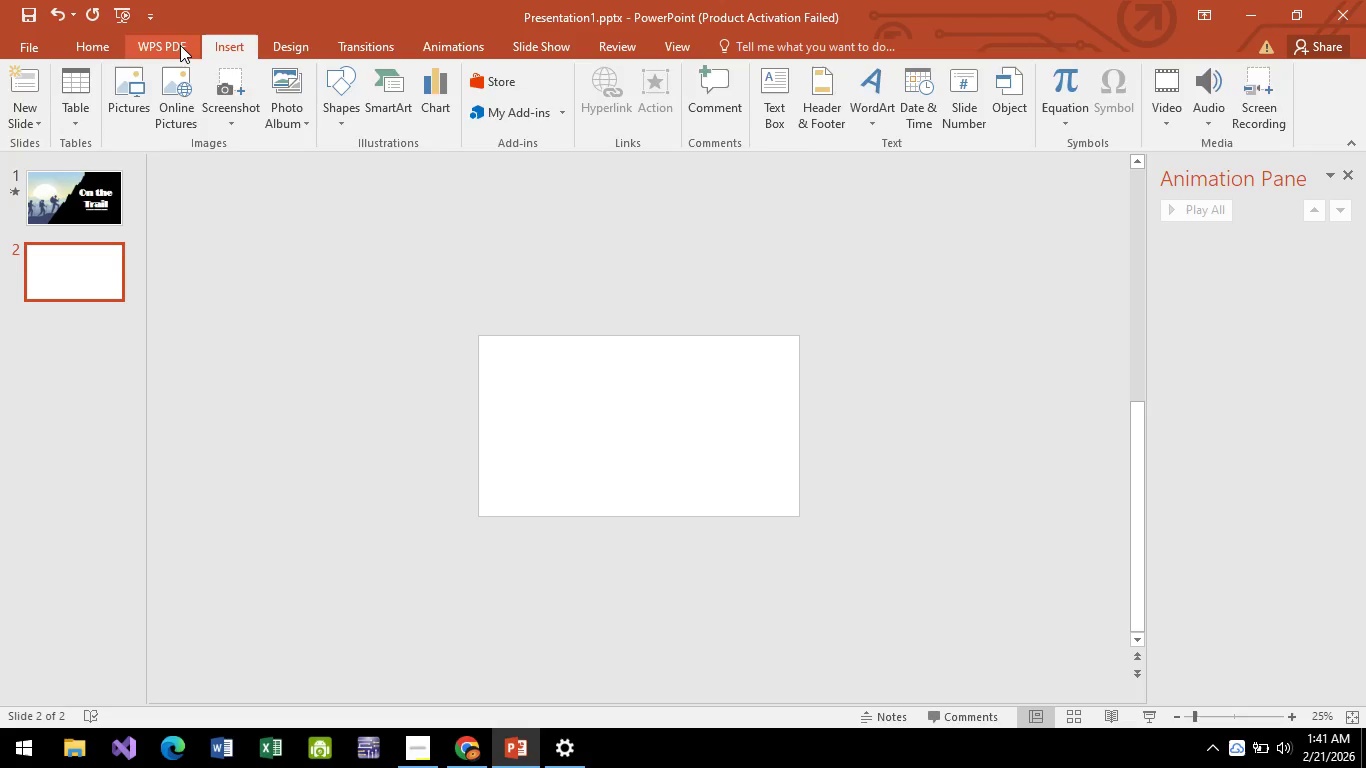 
left_click([180, 45])
 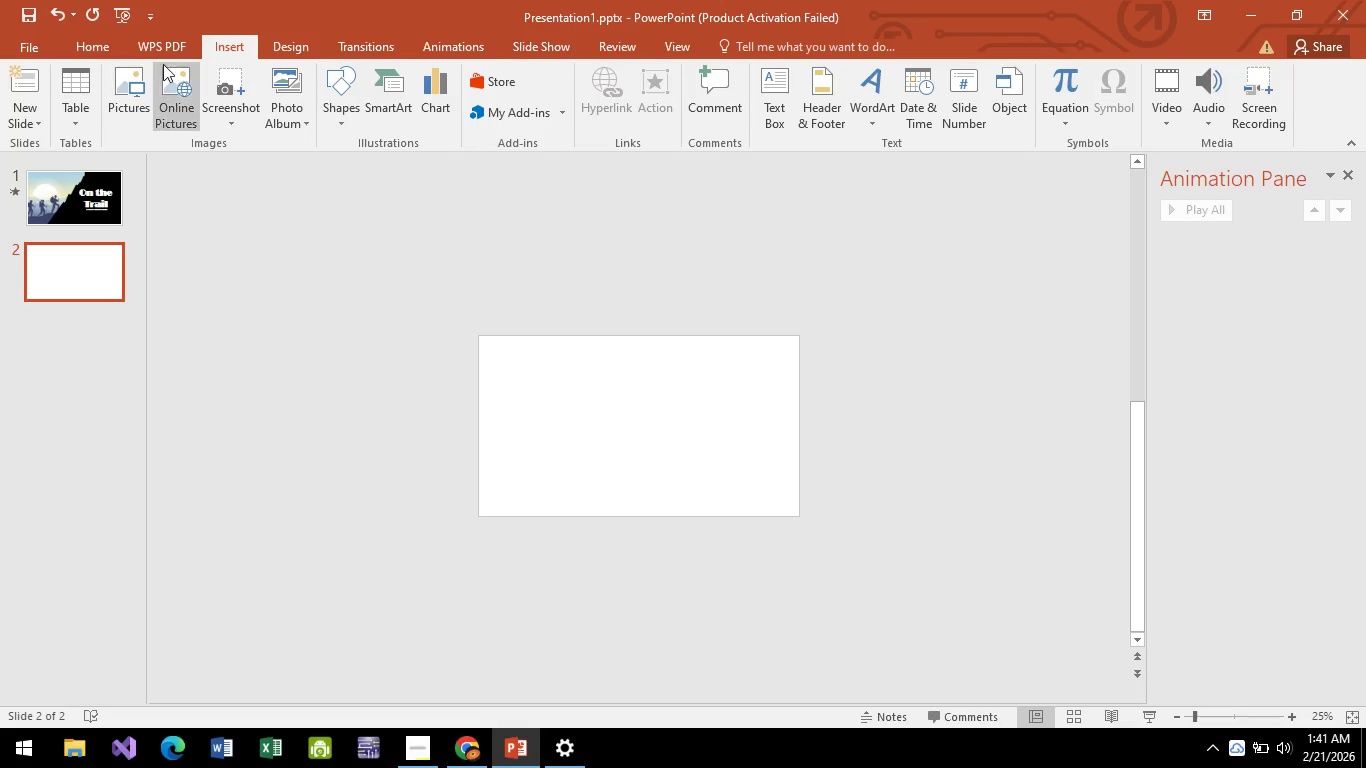 
left_click([179, 36])
 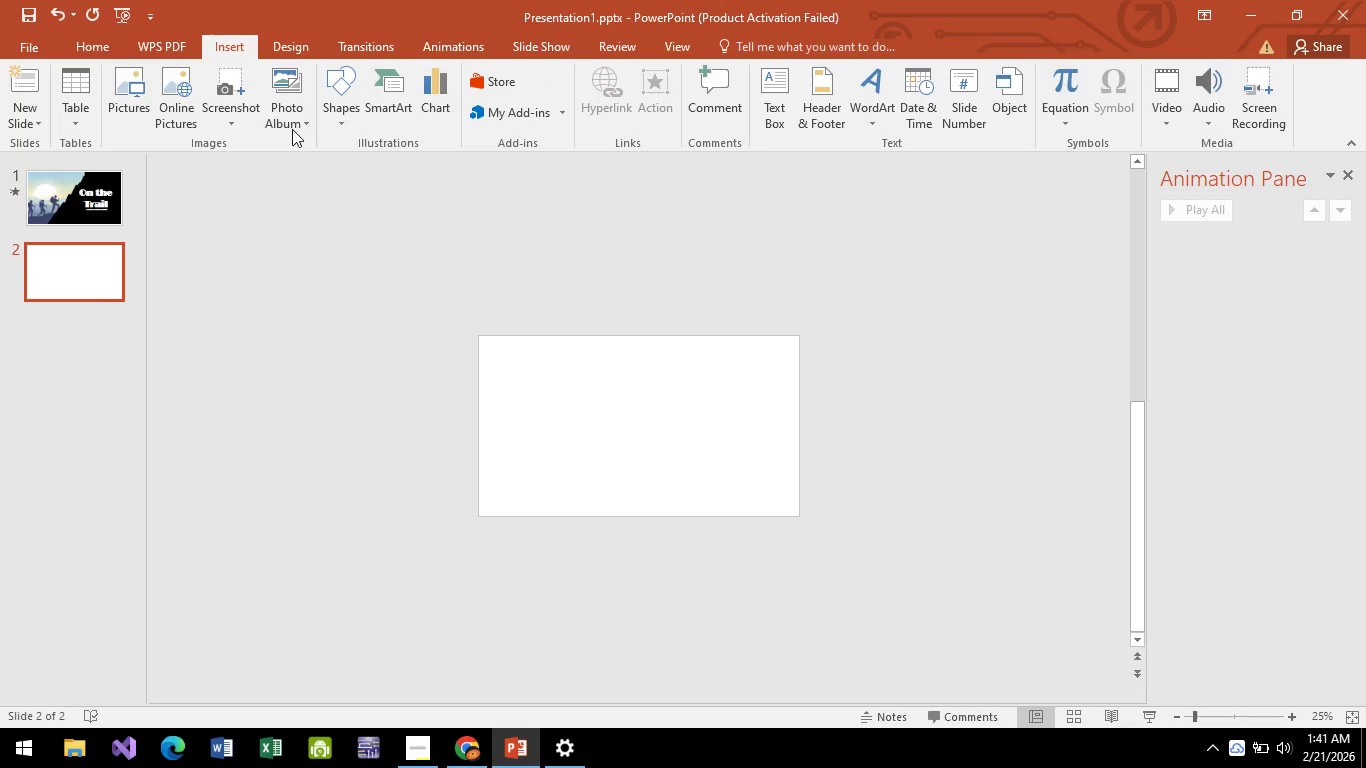 
left_click([337, 88])
 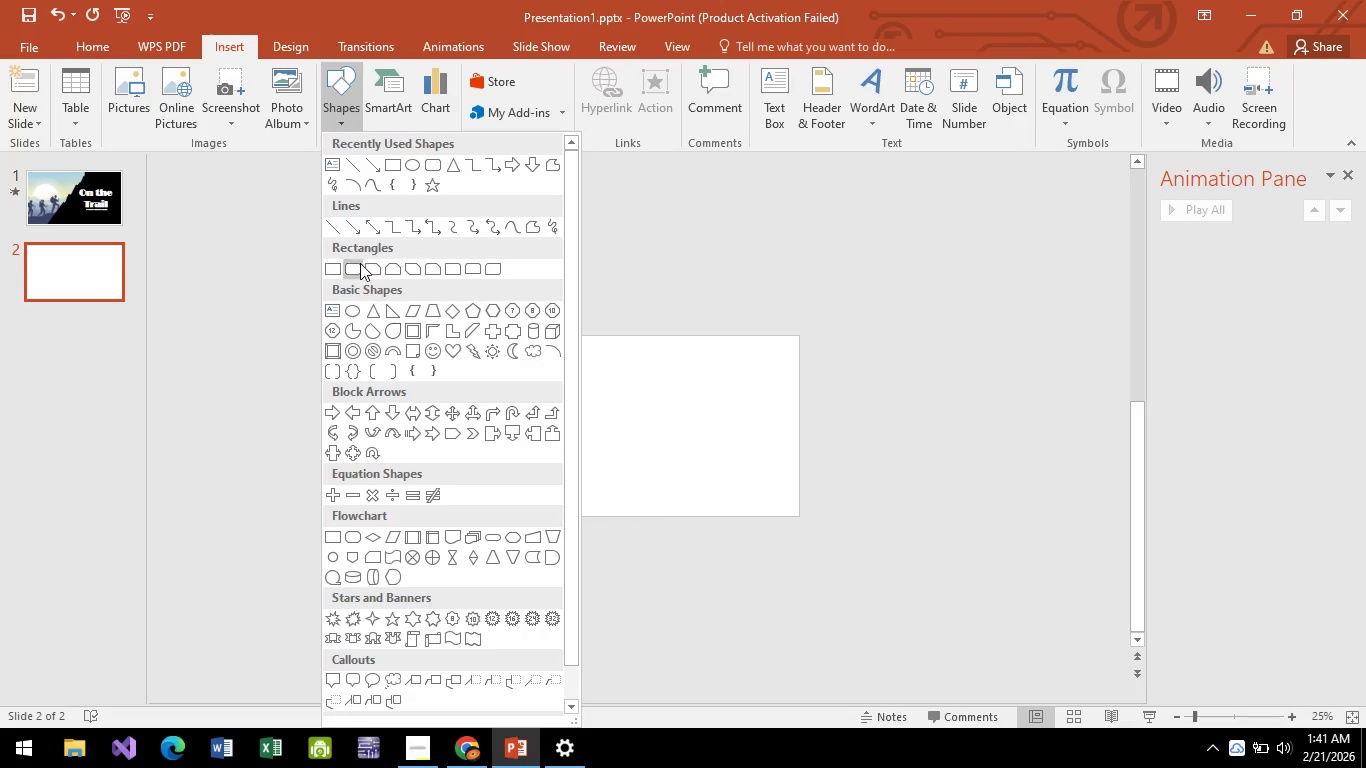 
left_click([328, 266])
 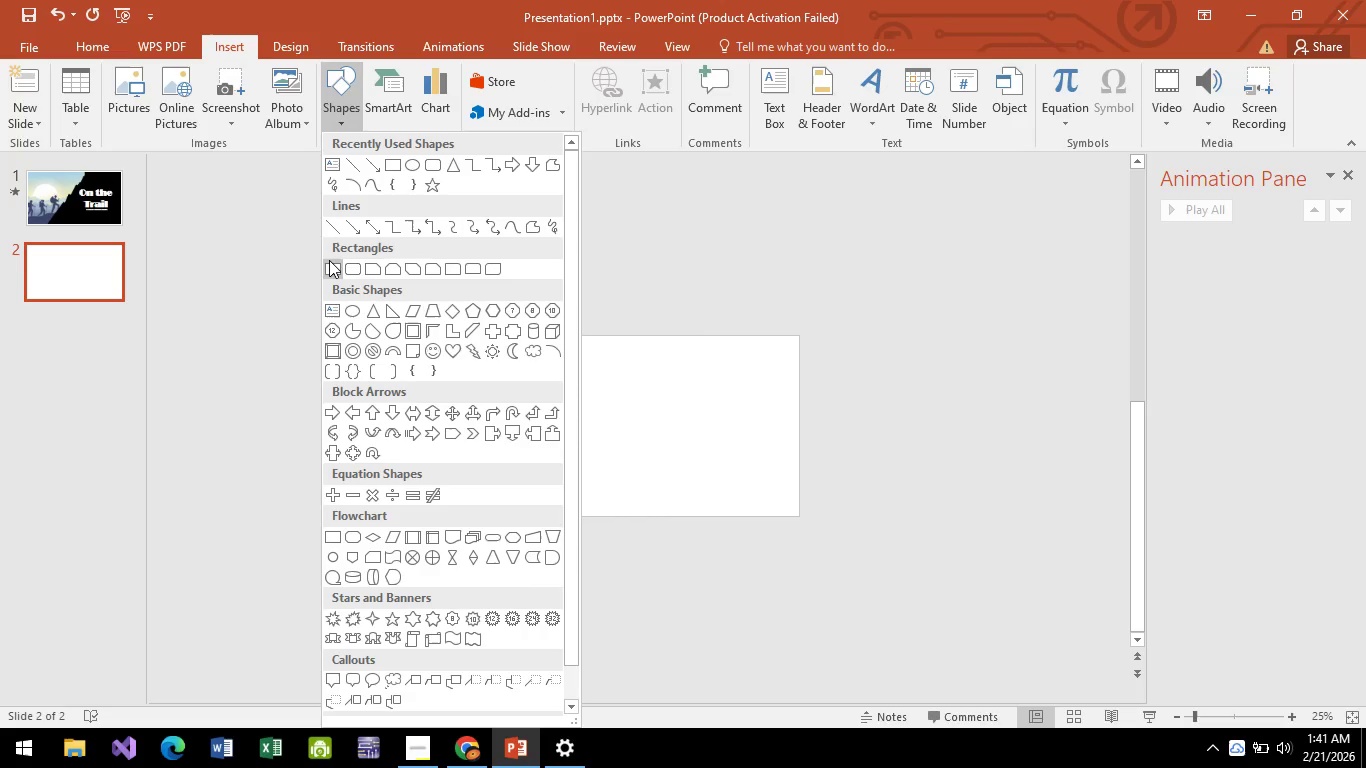 
left_click([330, 260])
 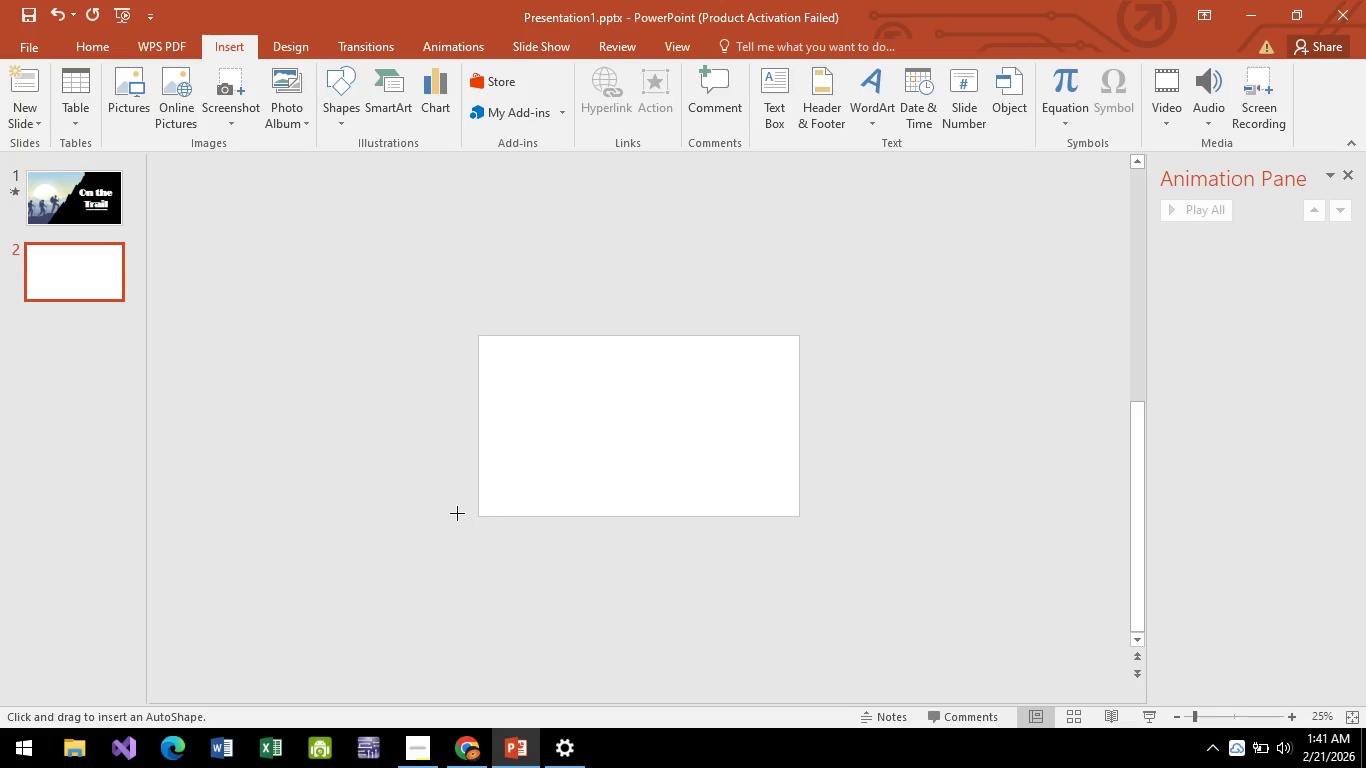 
left_click_drag(start_coordinate=[425, 486], to_coordinate=[848, 512])
 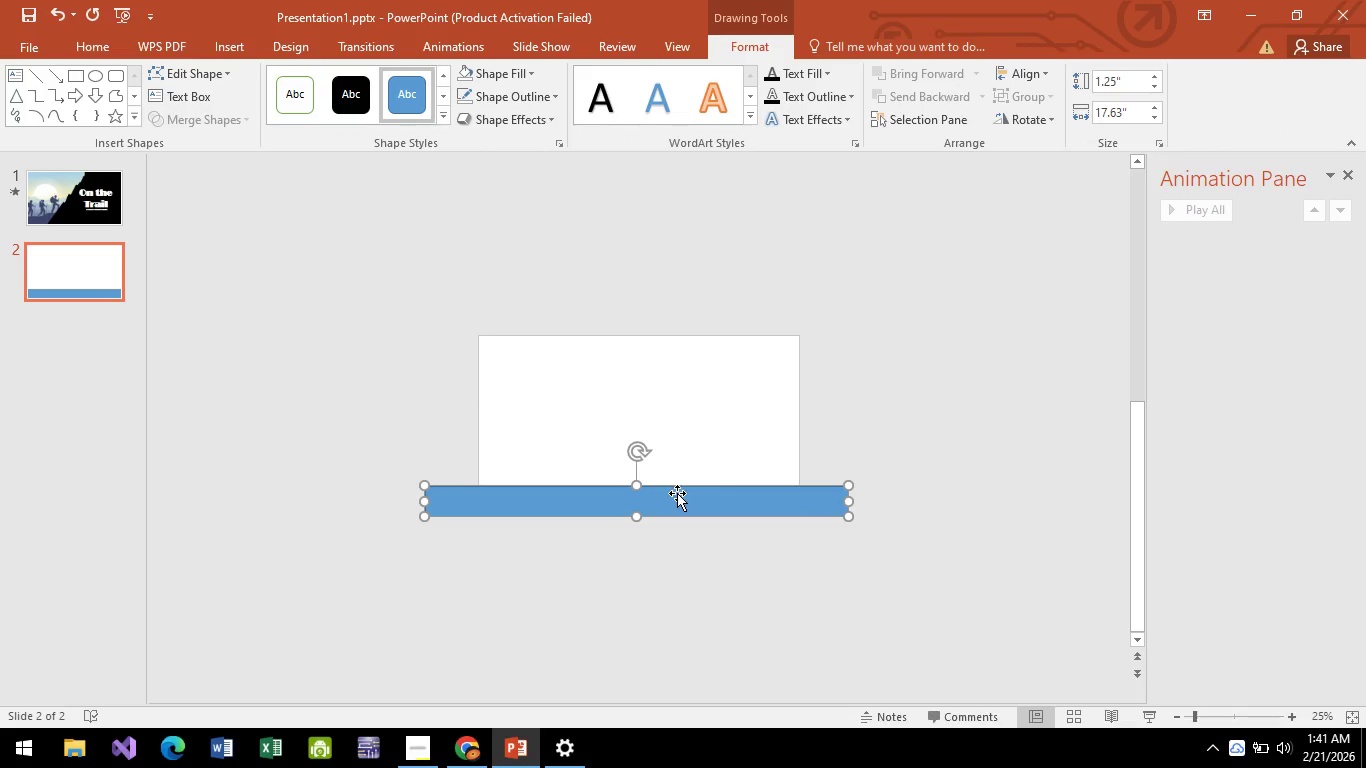 
key(Control+C)
 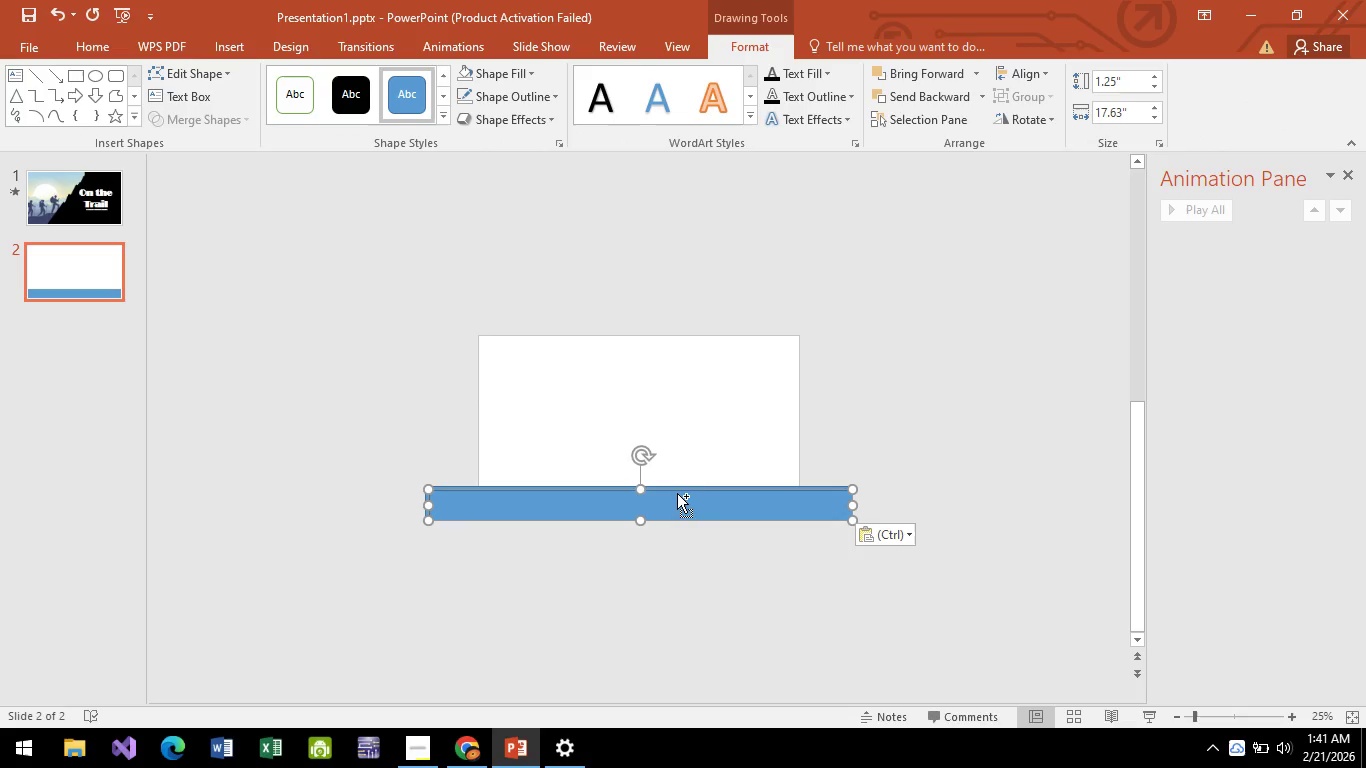 
key(Control+V)
 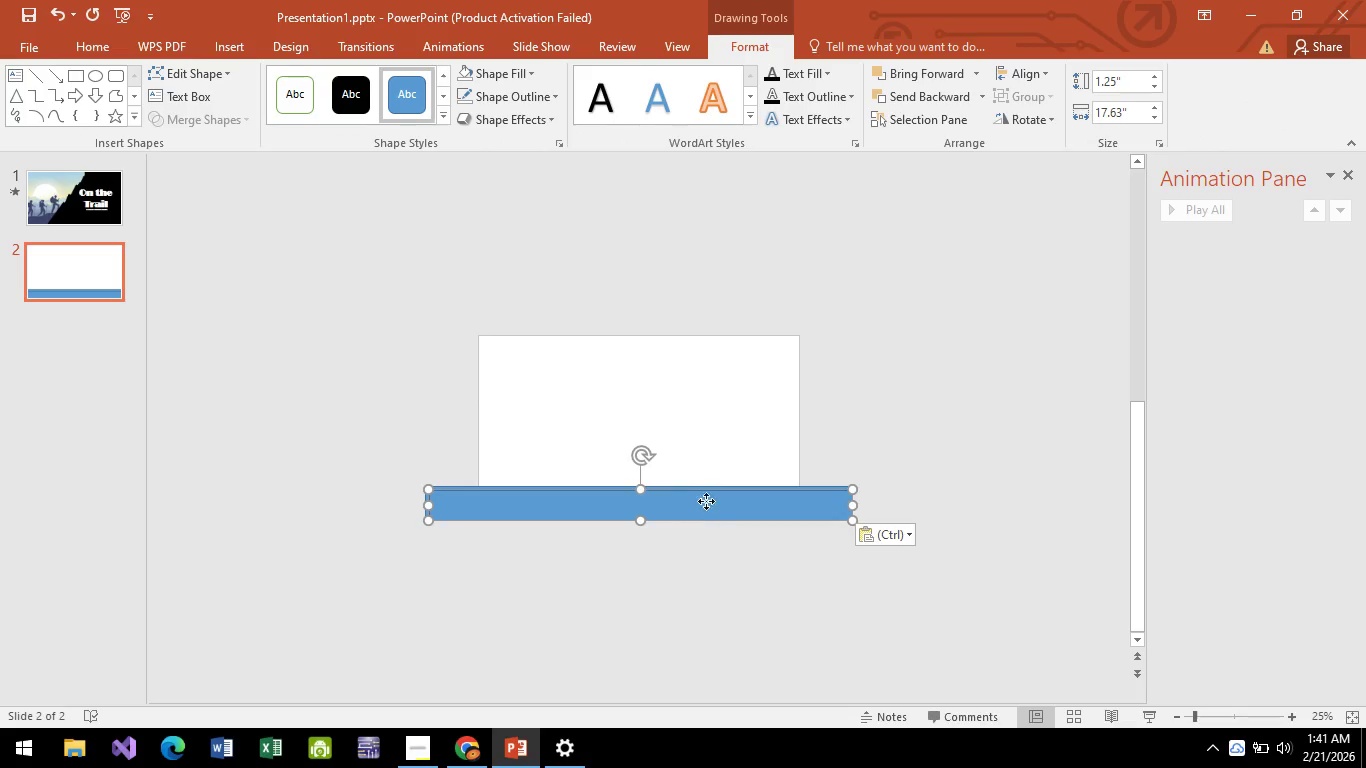 
left_click_drag(start_coordinate=[706, 503], to_coordinate=[701, 473])
 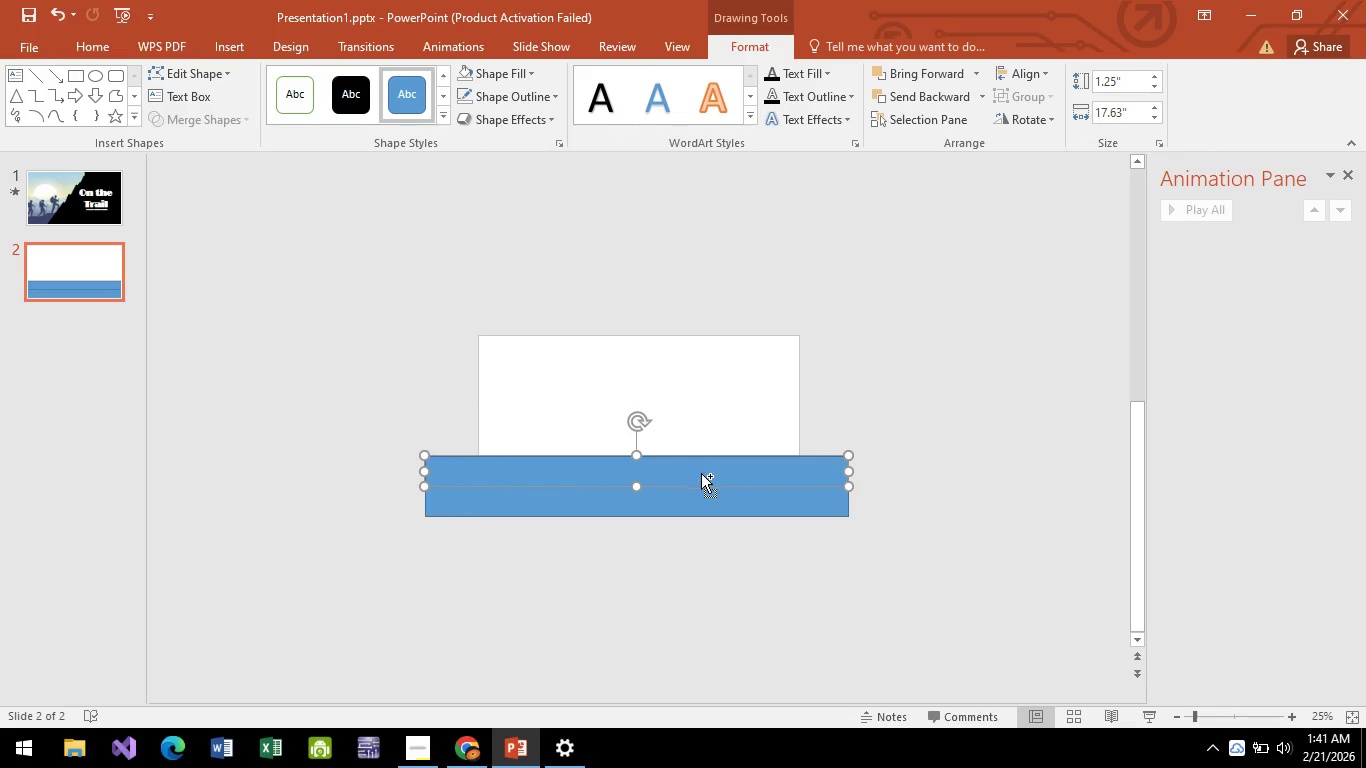 
key(Control+C)
 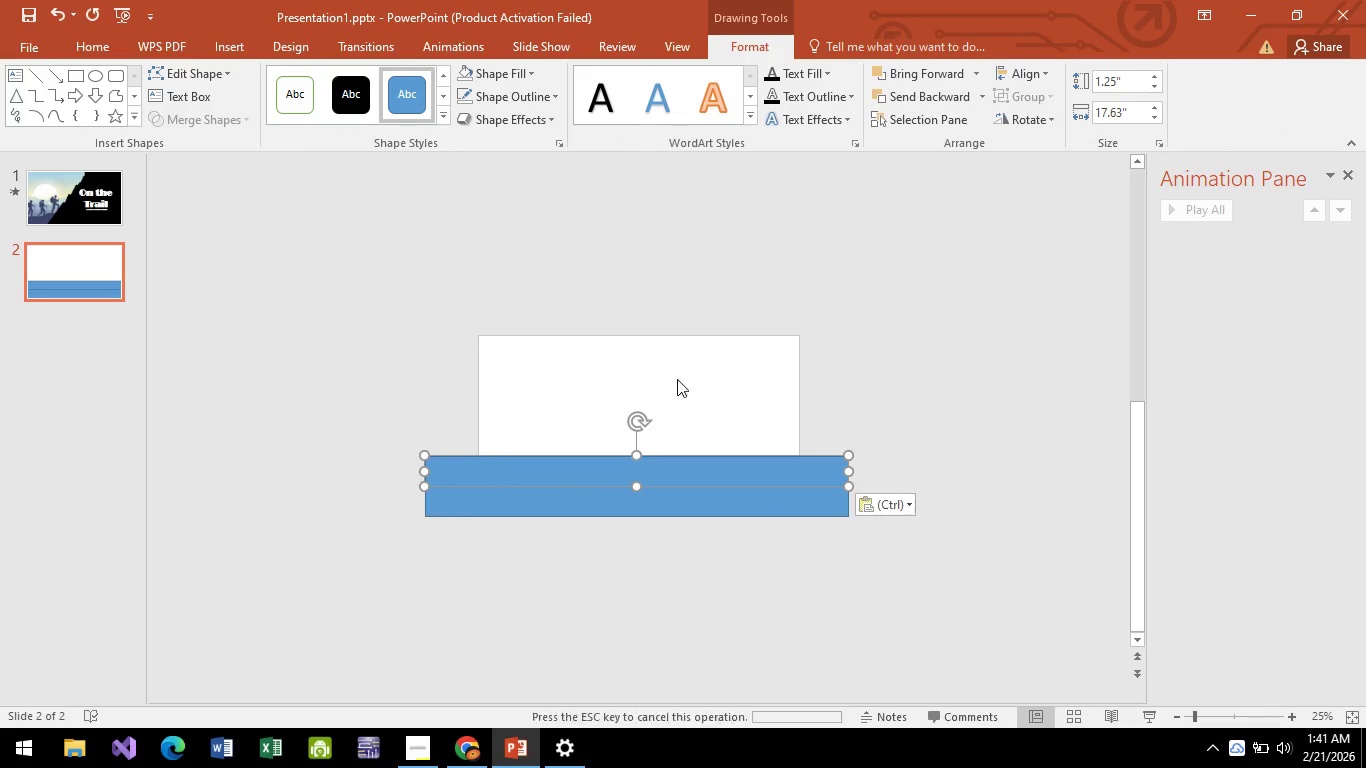 
key(Control+V)
 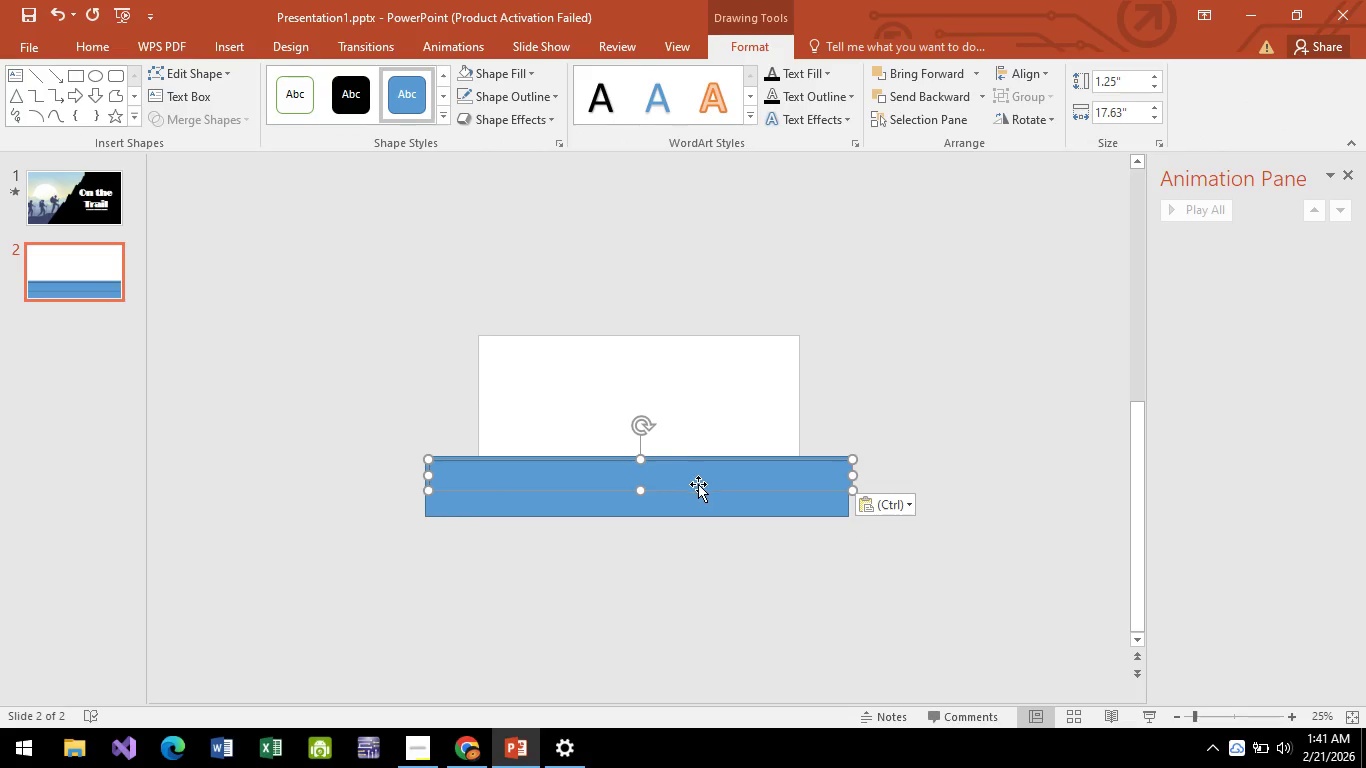 
left_click_drag(start_coordinate=[698, 484], to_coordinate=[693, 450])
 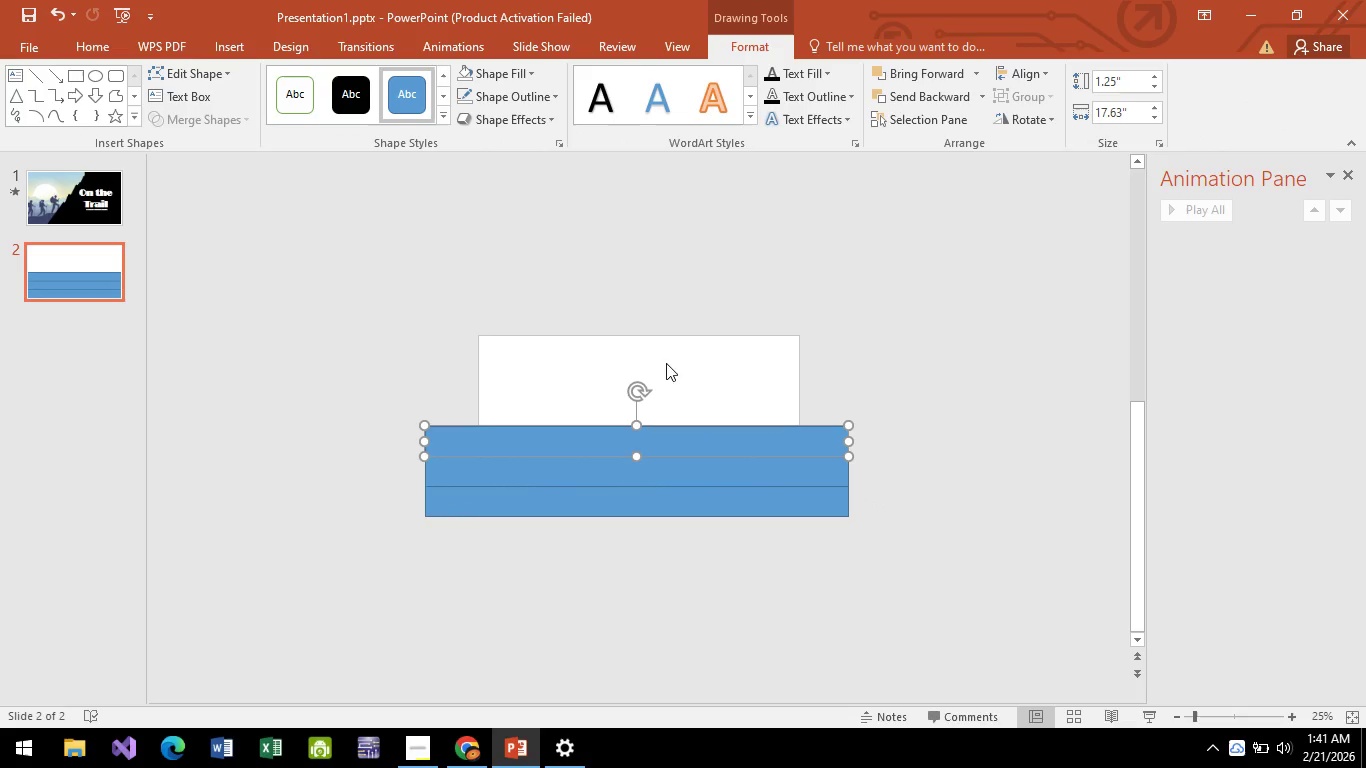 
key(Control+C)
 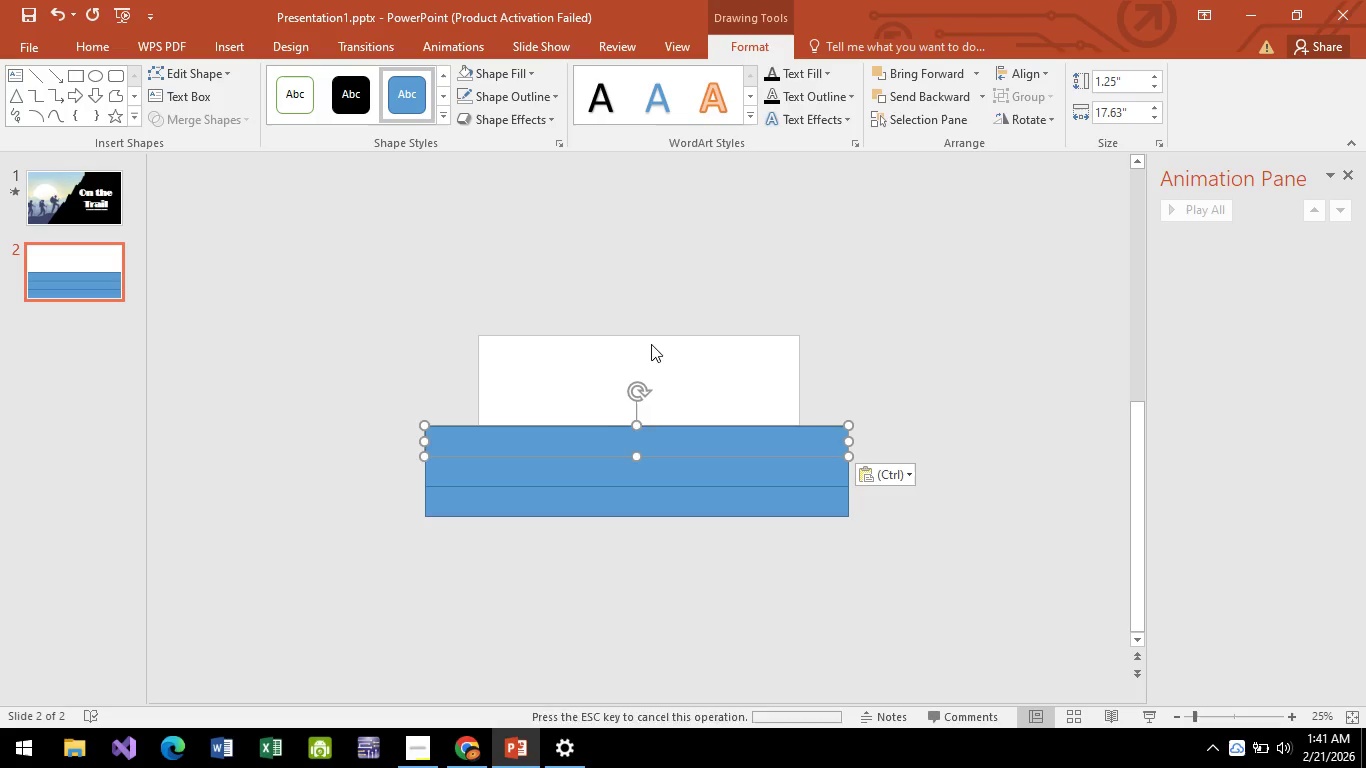 
key(Control+V)
 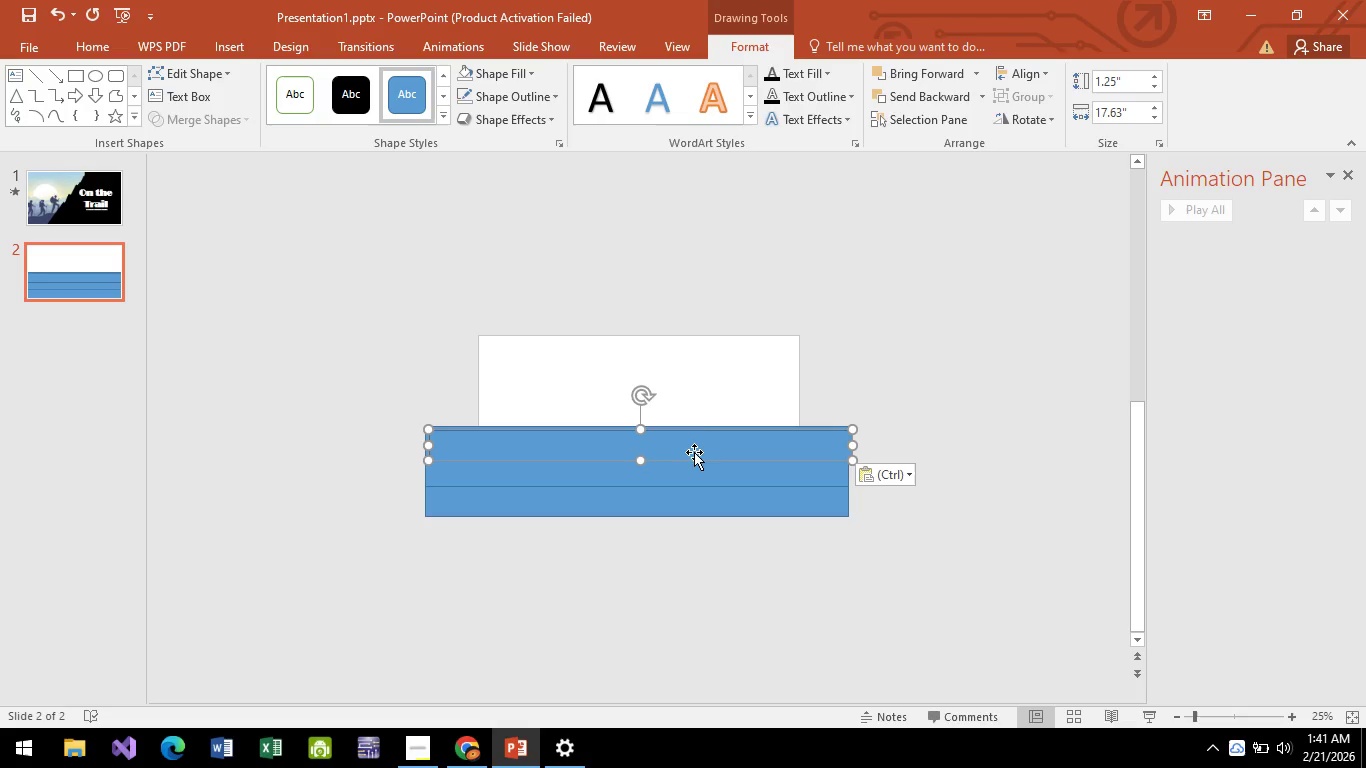 
left_click_drag(start_coordinate=[694, 452], to_coordinate=[691, 419])
 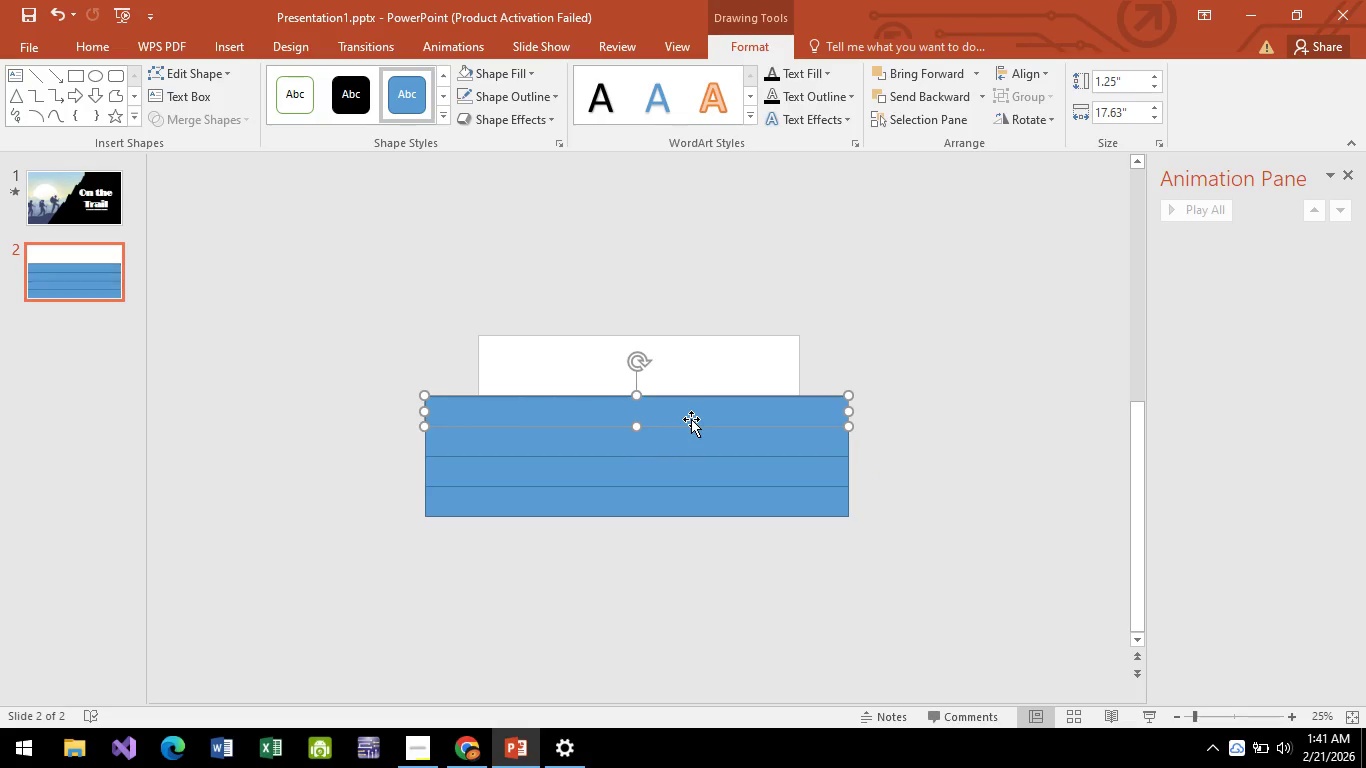 
key(Control+C)
 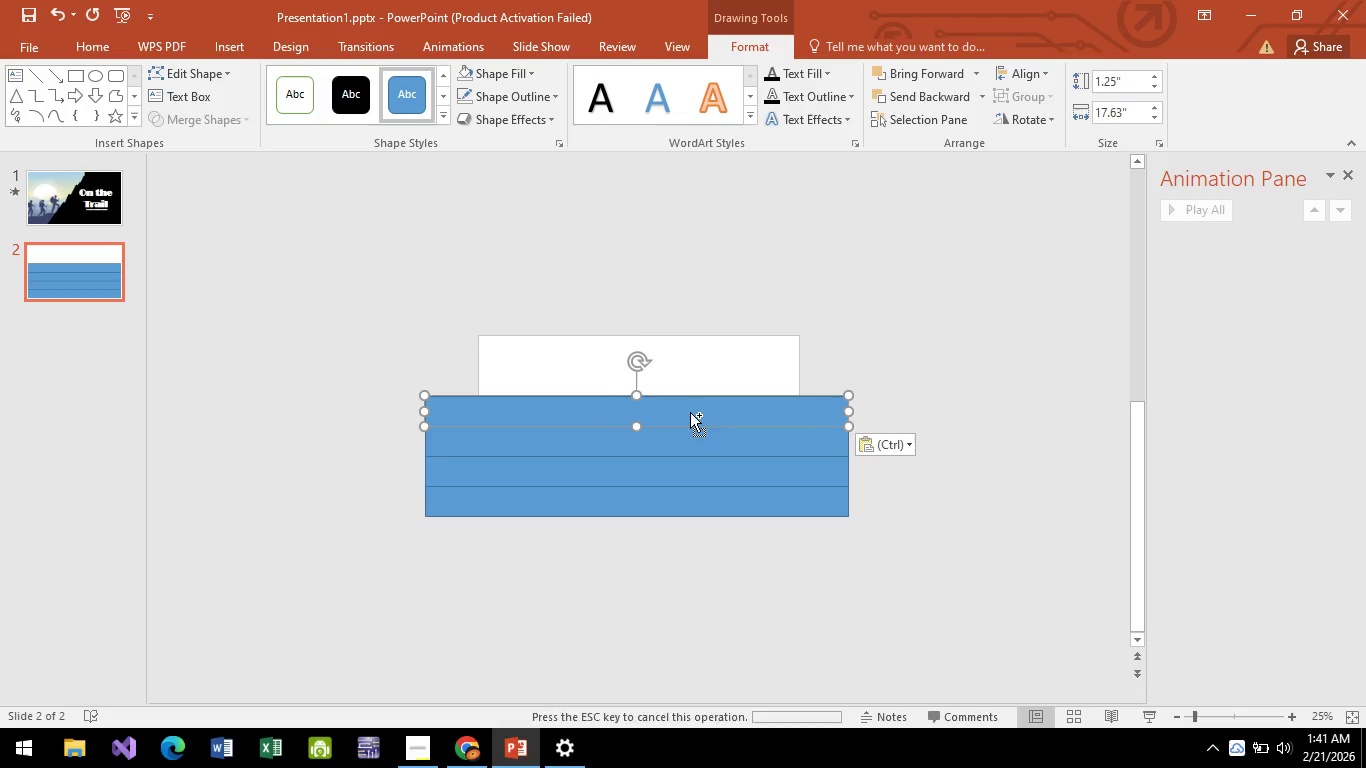 
key(Control+V)
 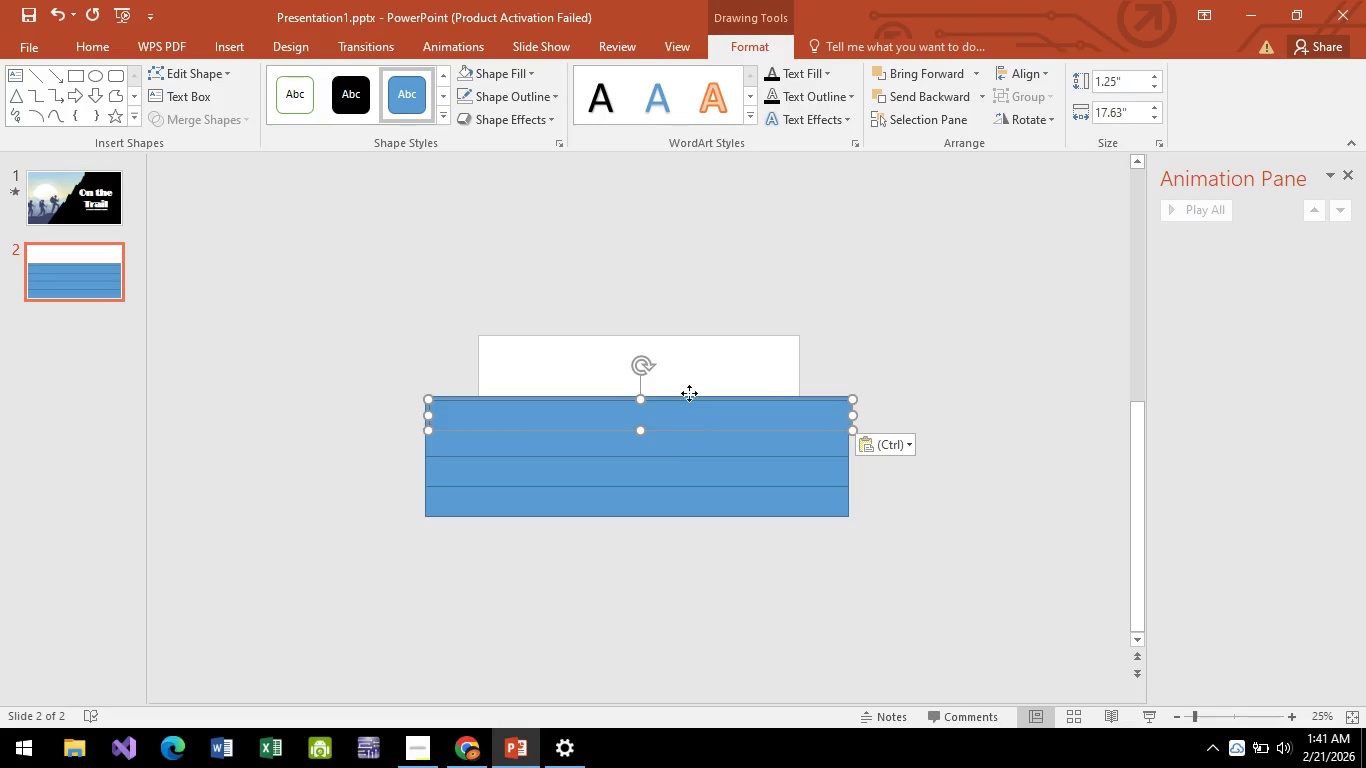 
left_click_drag(start_coordinate=[690, 413], to_coordinate=[688, 386])
 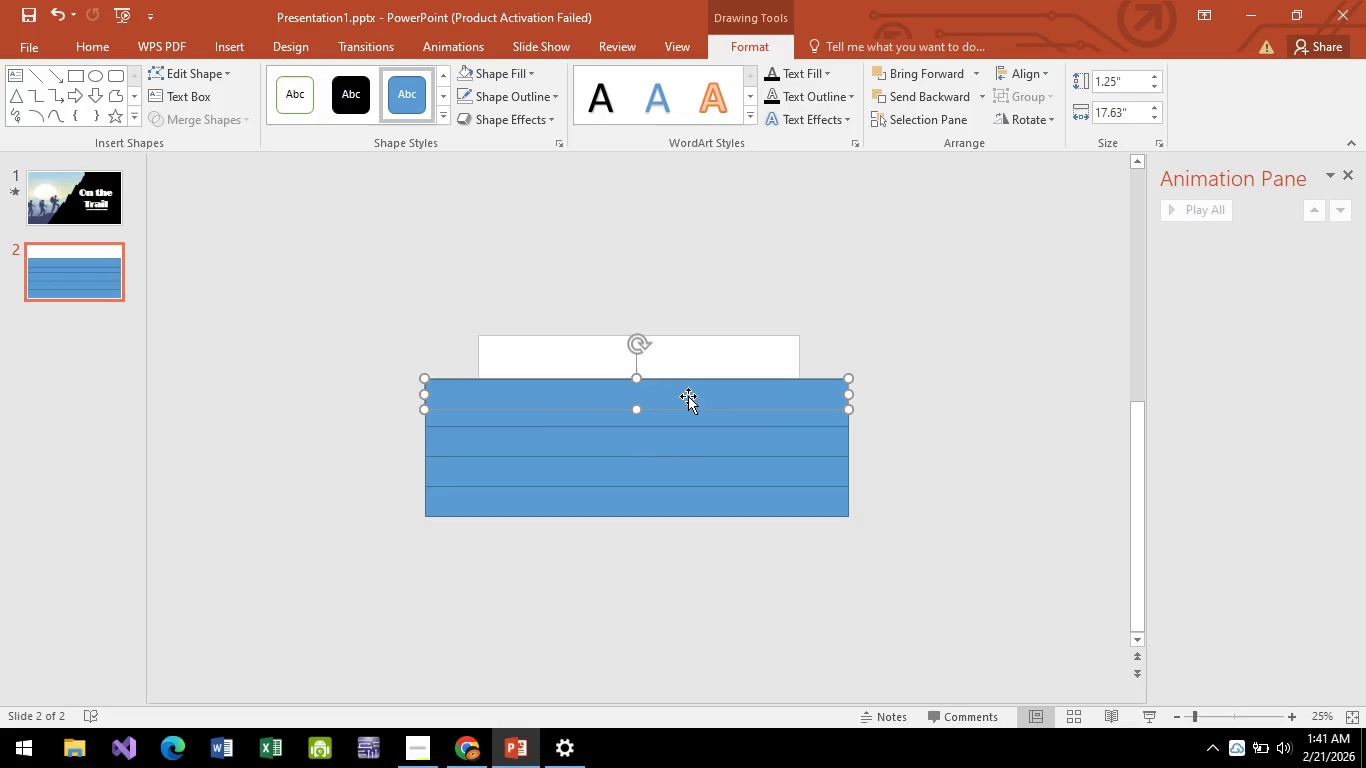 
left_click_drag(start_coordinate=[688, 396], to_coordinate=[687, 380])
 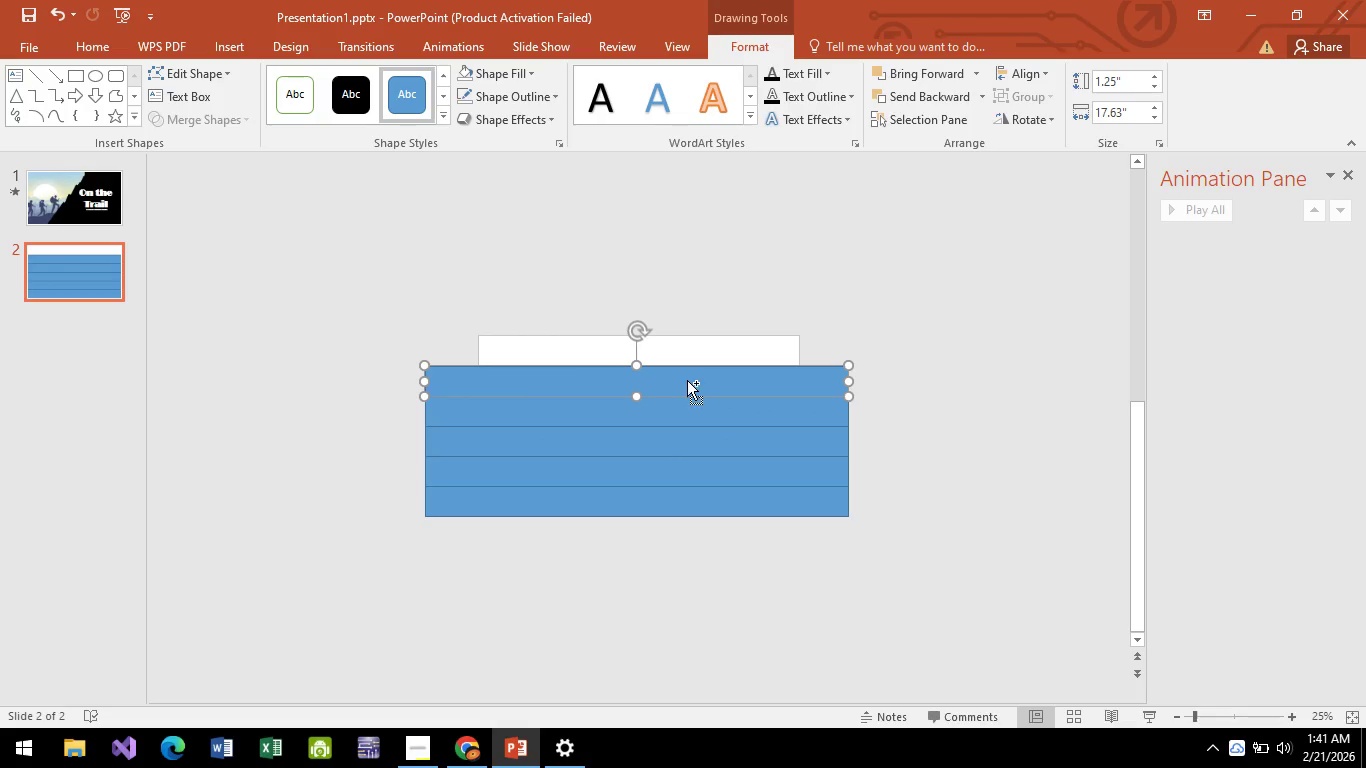 
key(Control+C)
 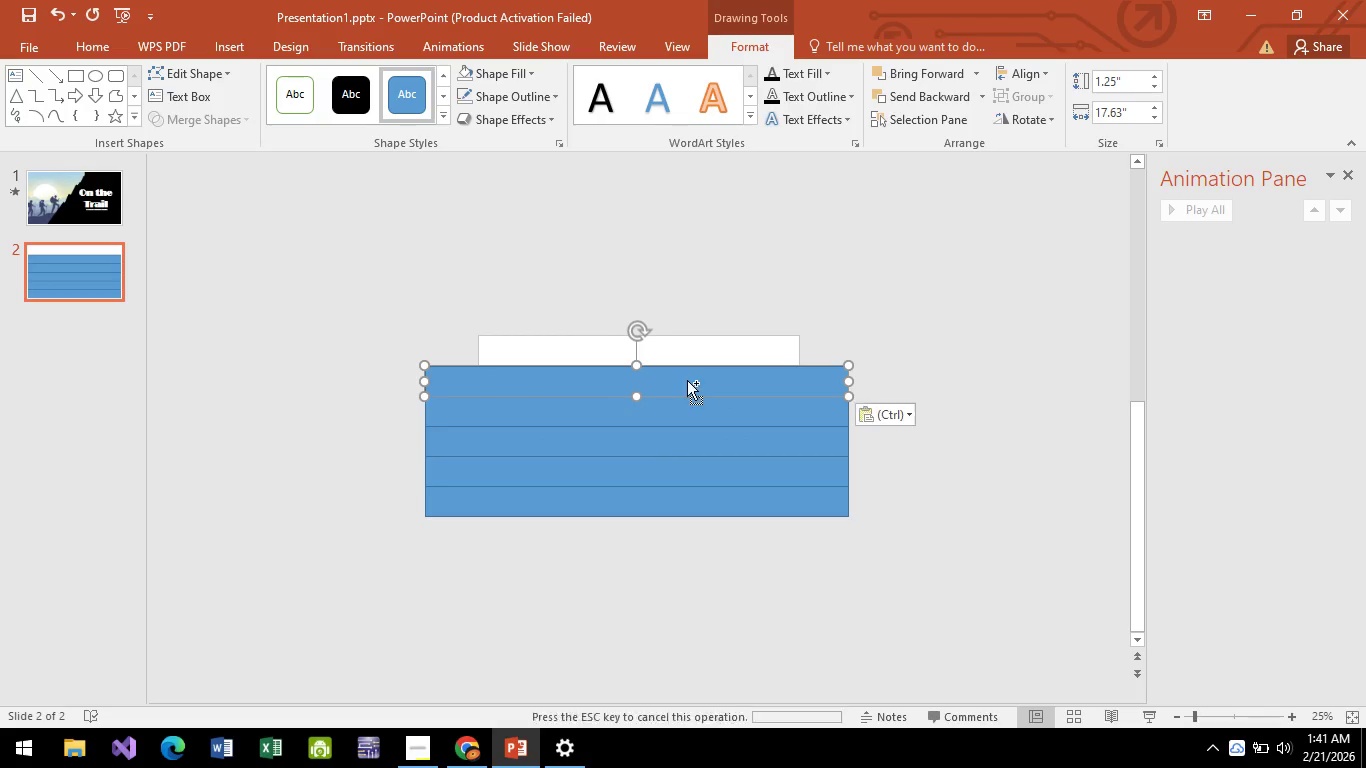 
key(Control+V)
 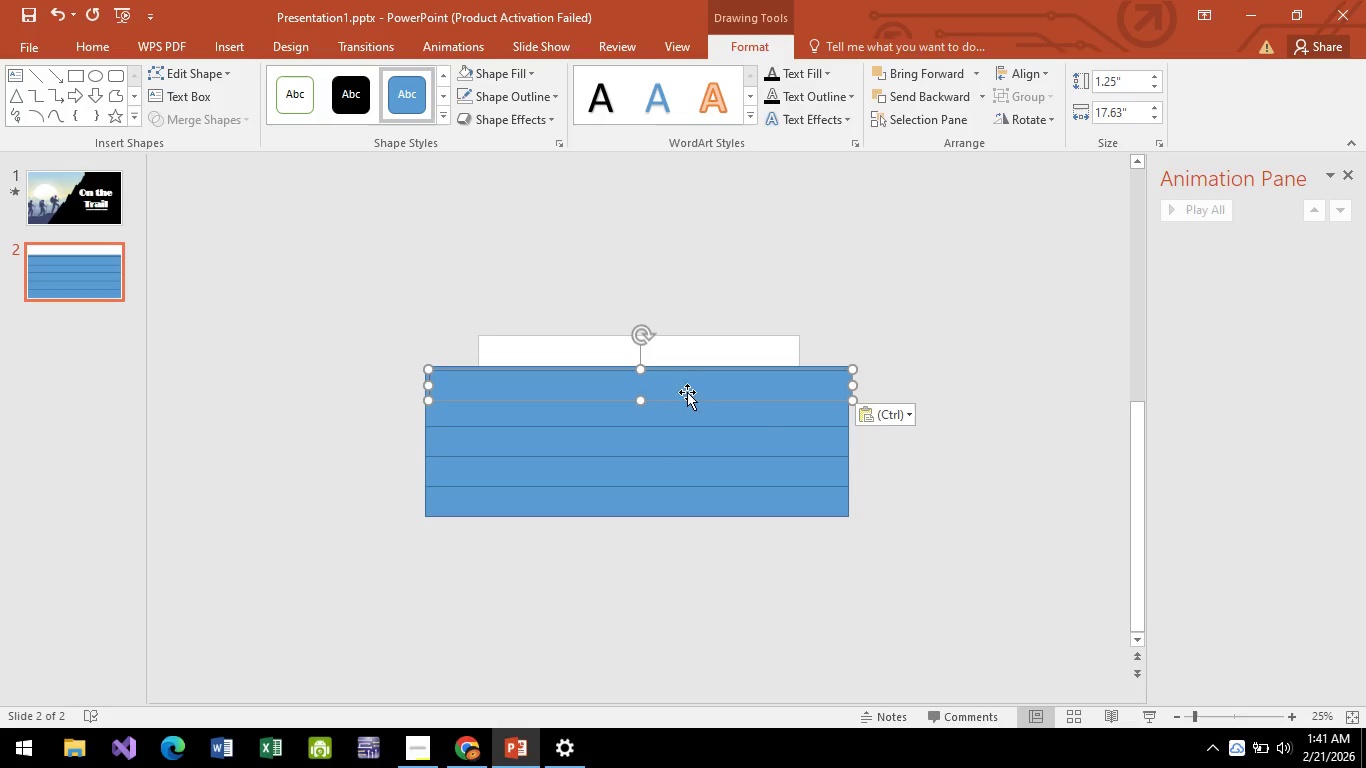 
left_click_drag(start_coordinate=[687, 392], to_coordinate=[685, 352])
 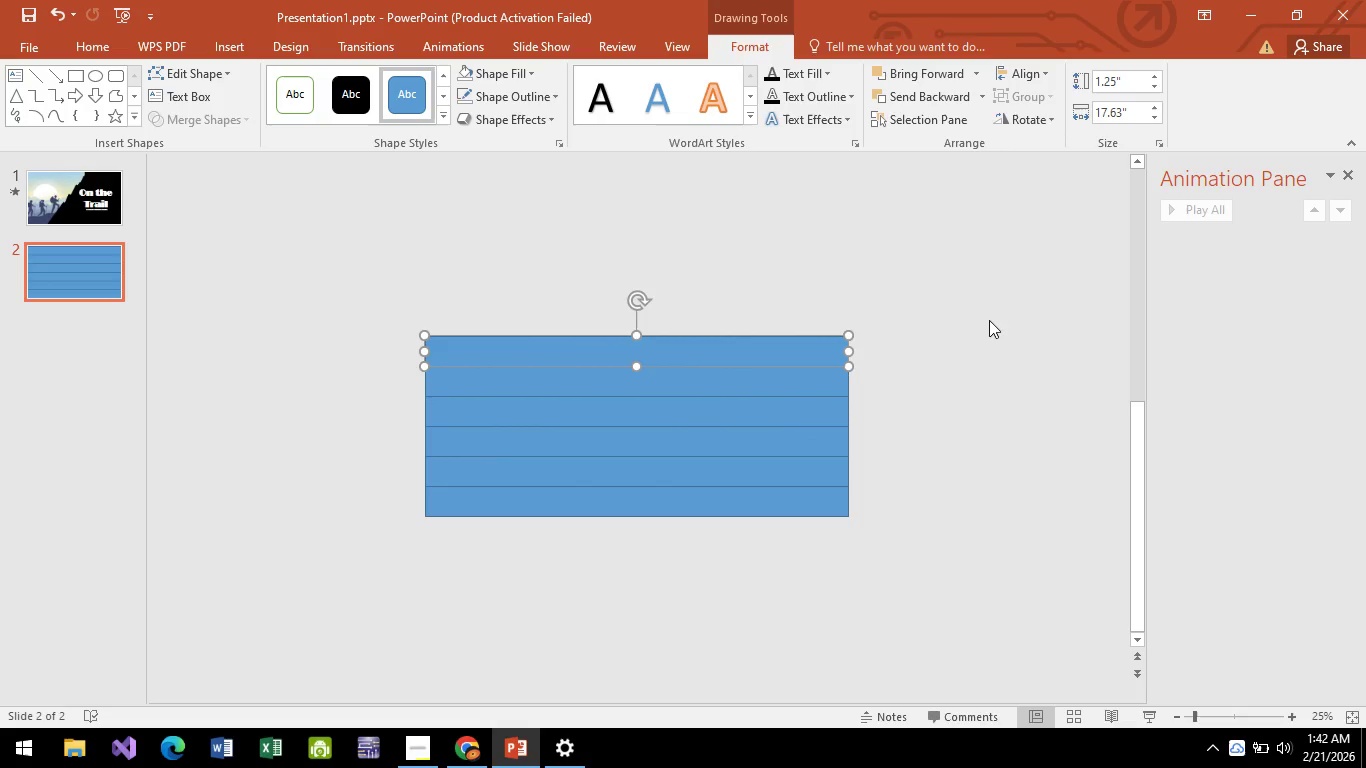 
left_click([992, 319])
 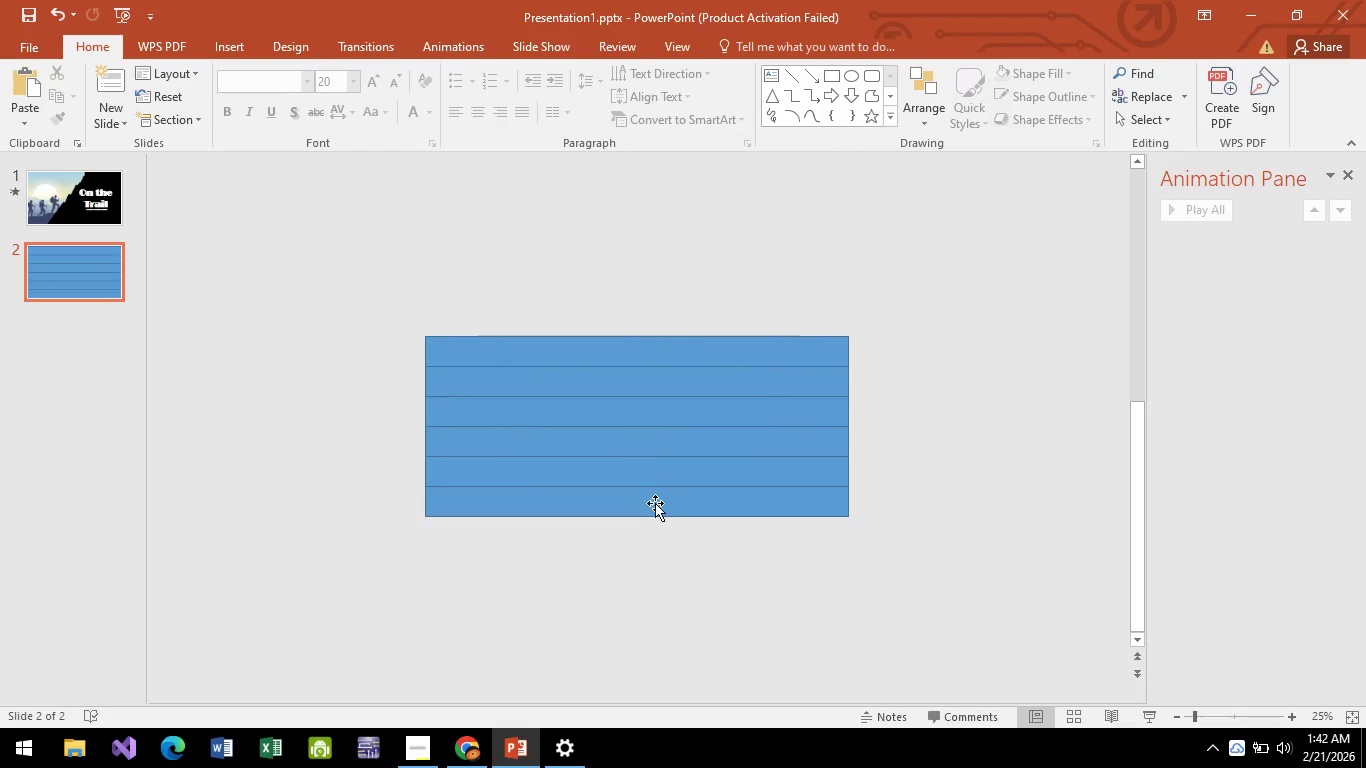 
left_click([655, 503])
 